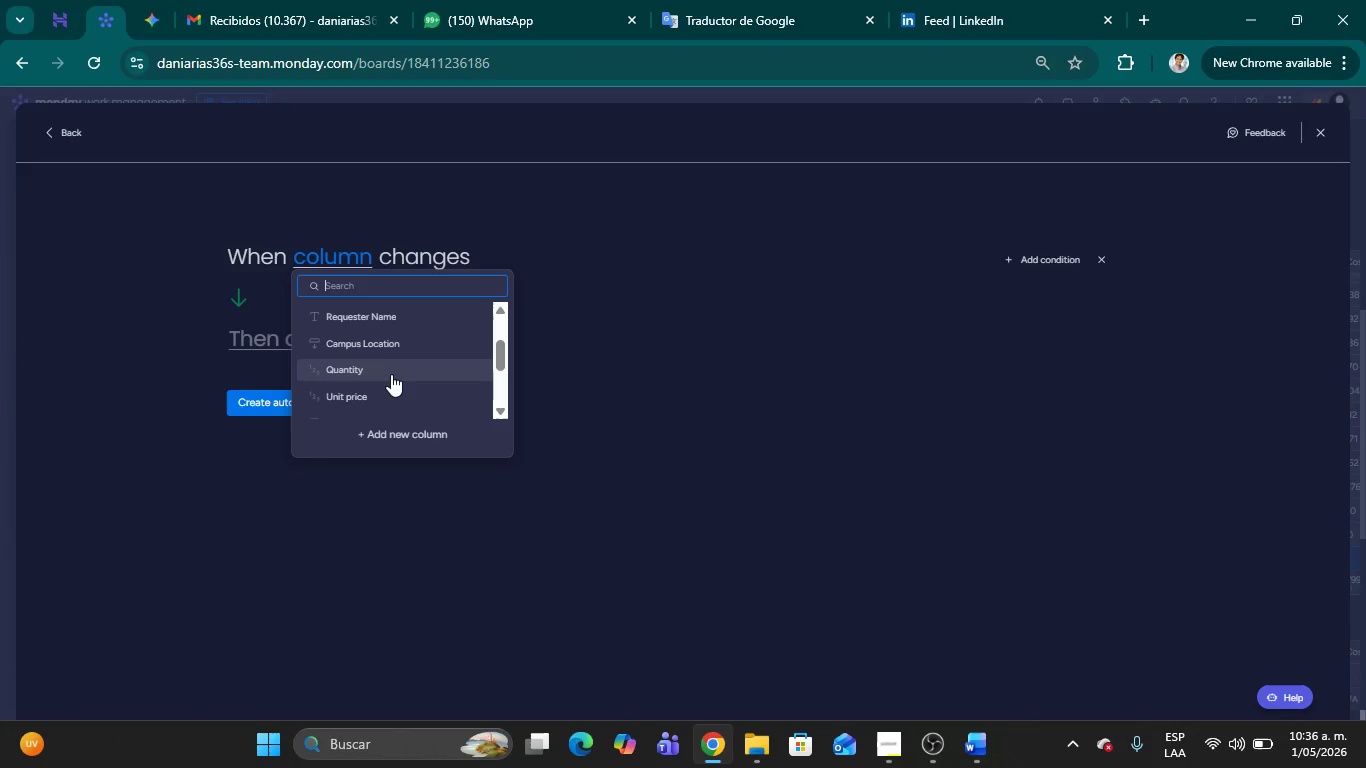 
left_click([366, 397])
 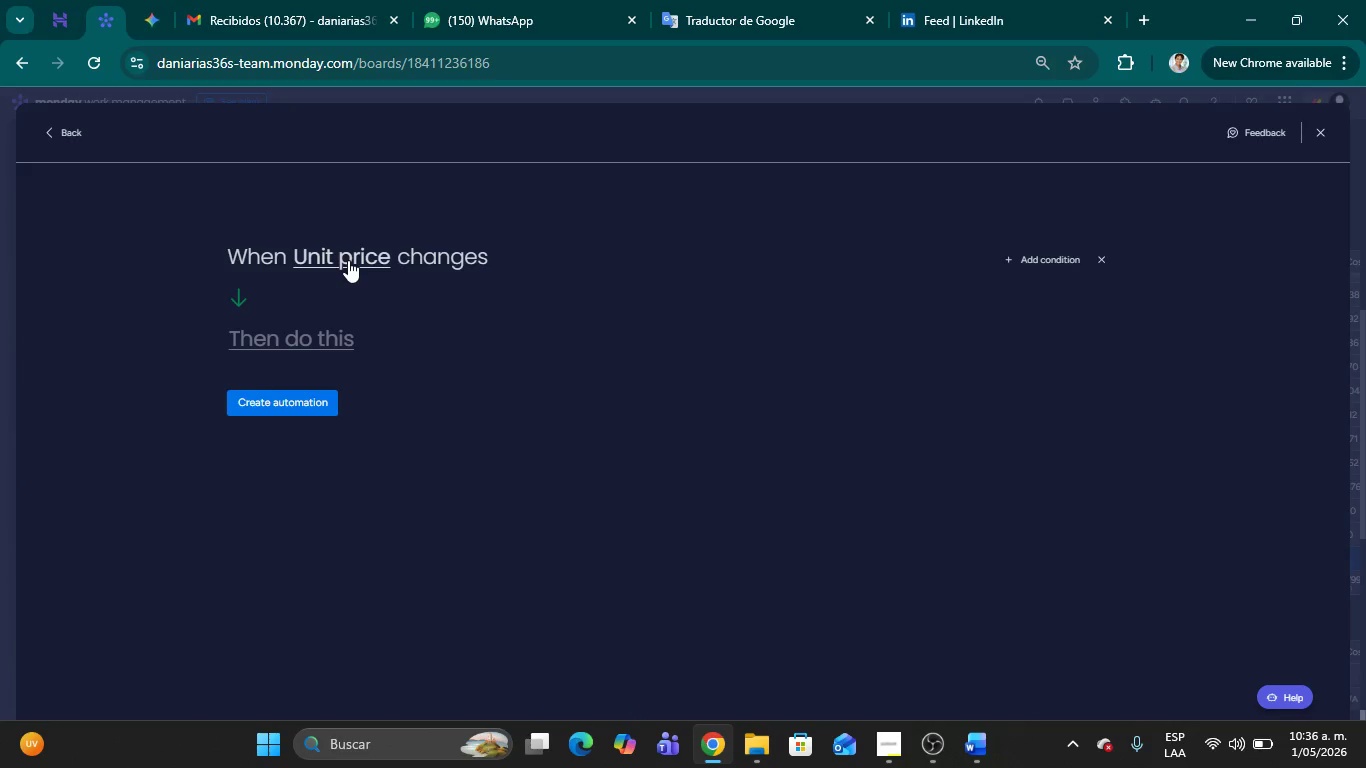 
wait(15.08)
 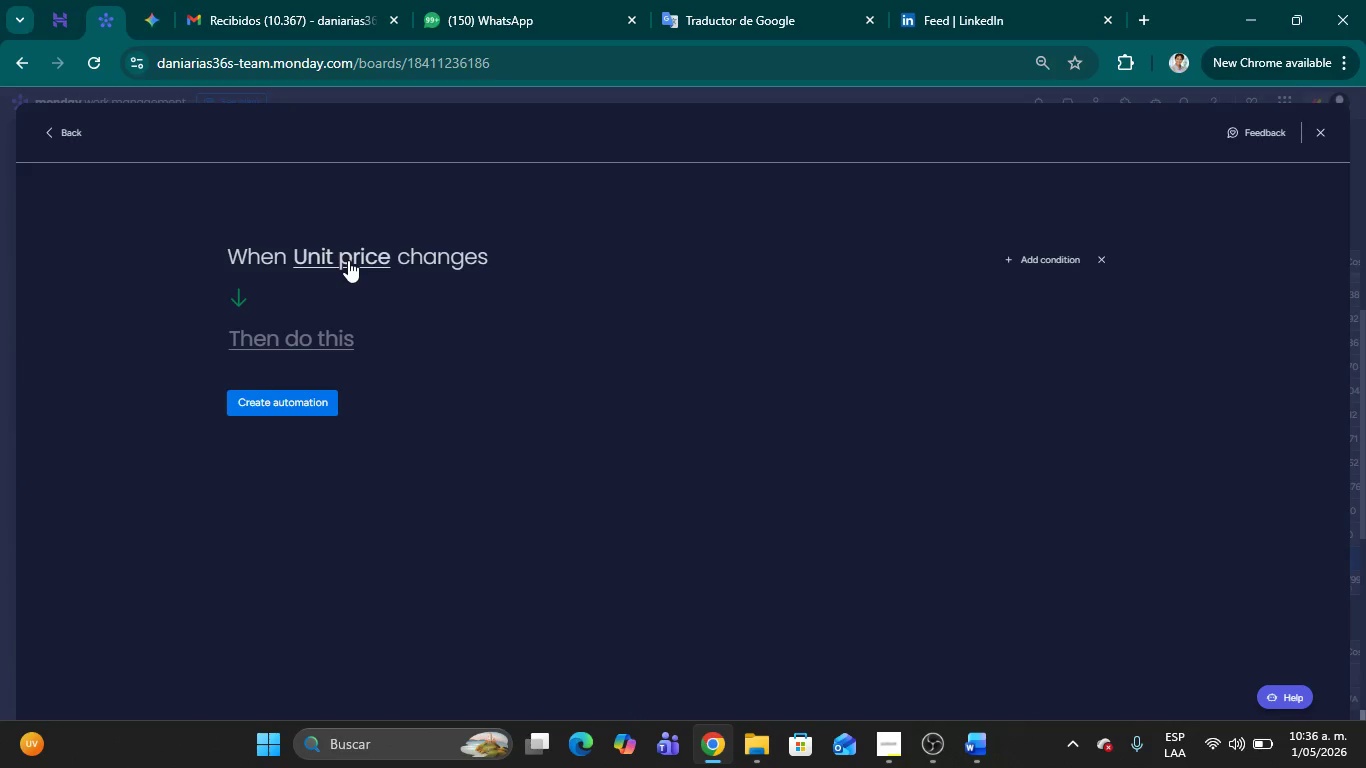 
left_click([316, 338])
 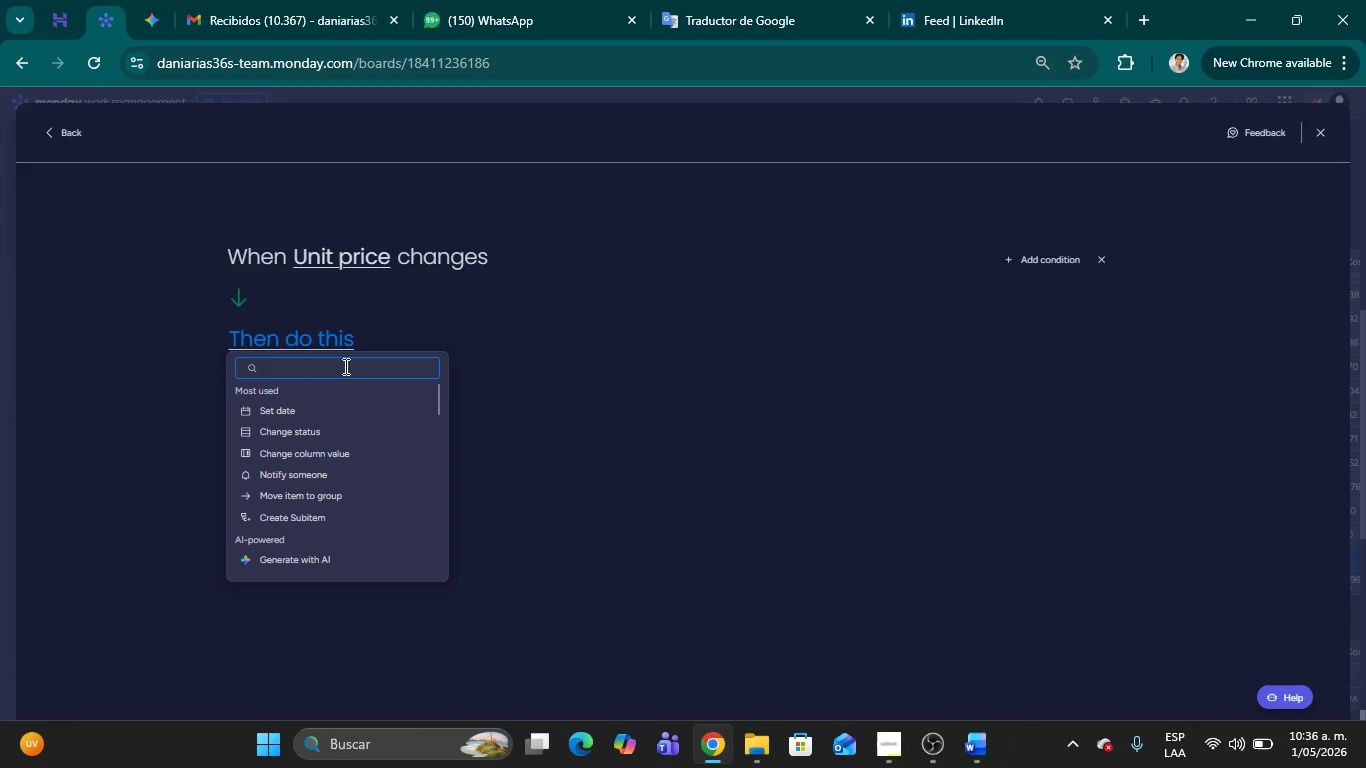 
type(CAL)
key(Backspace)
key(Backspace)
key(Backspace)
key(Backspace)
 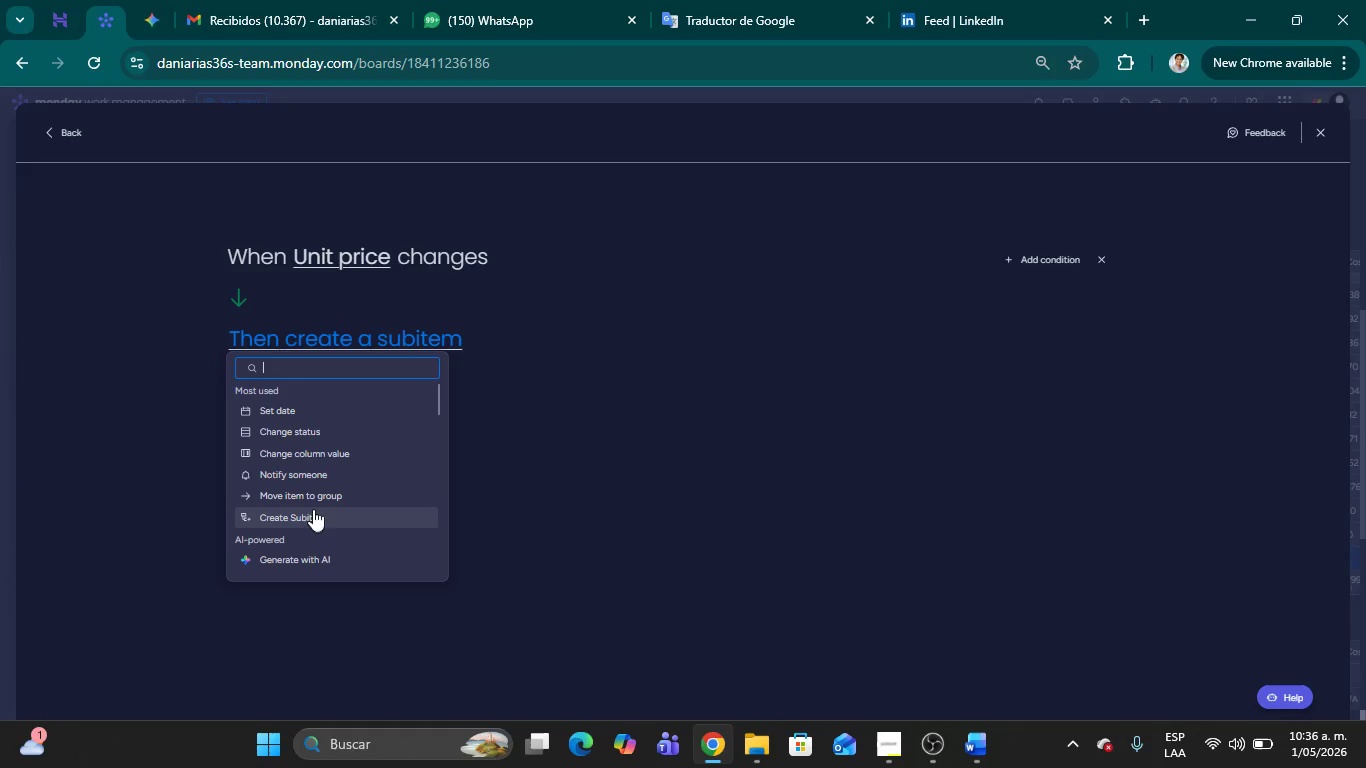 
wait(11.59)
 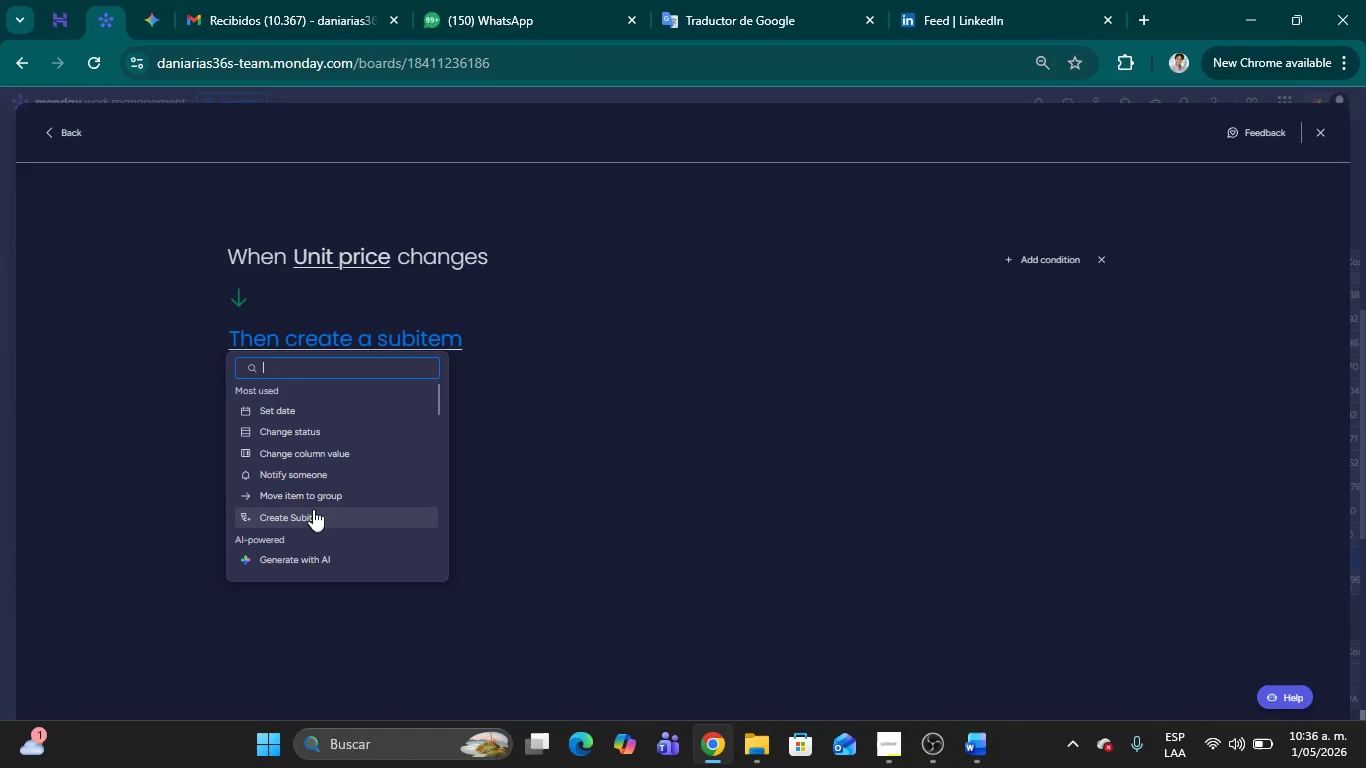 
scroll: coordinate [368, 513], scroll_direction: down, amount: 7.0
 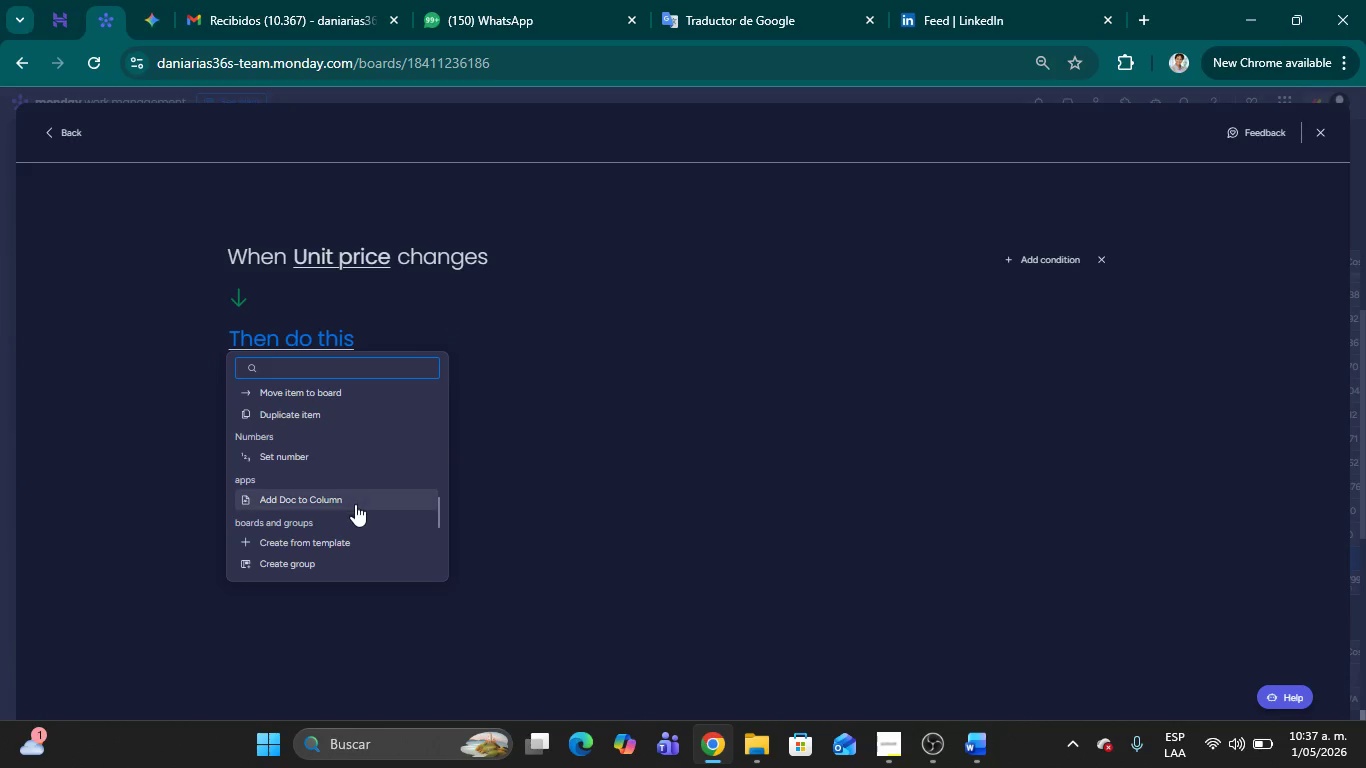 
scroll: coordinate [305, 534], scroll_direction: down, amount: 5.0
 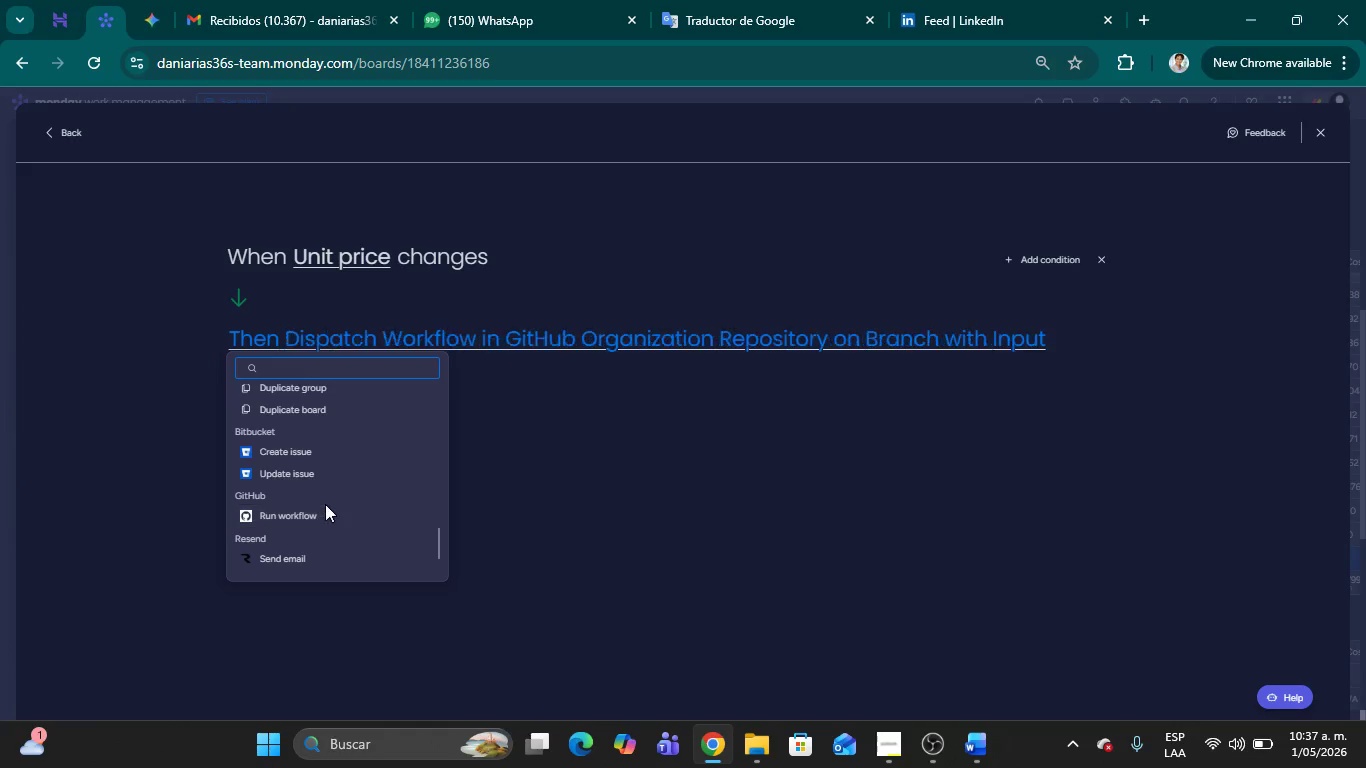 
scroll: coordinate [320, 477], scroll_direction: up, amount: 23.0
 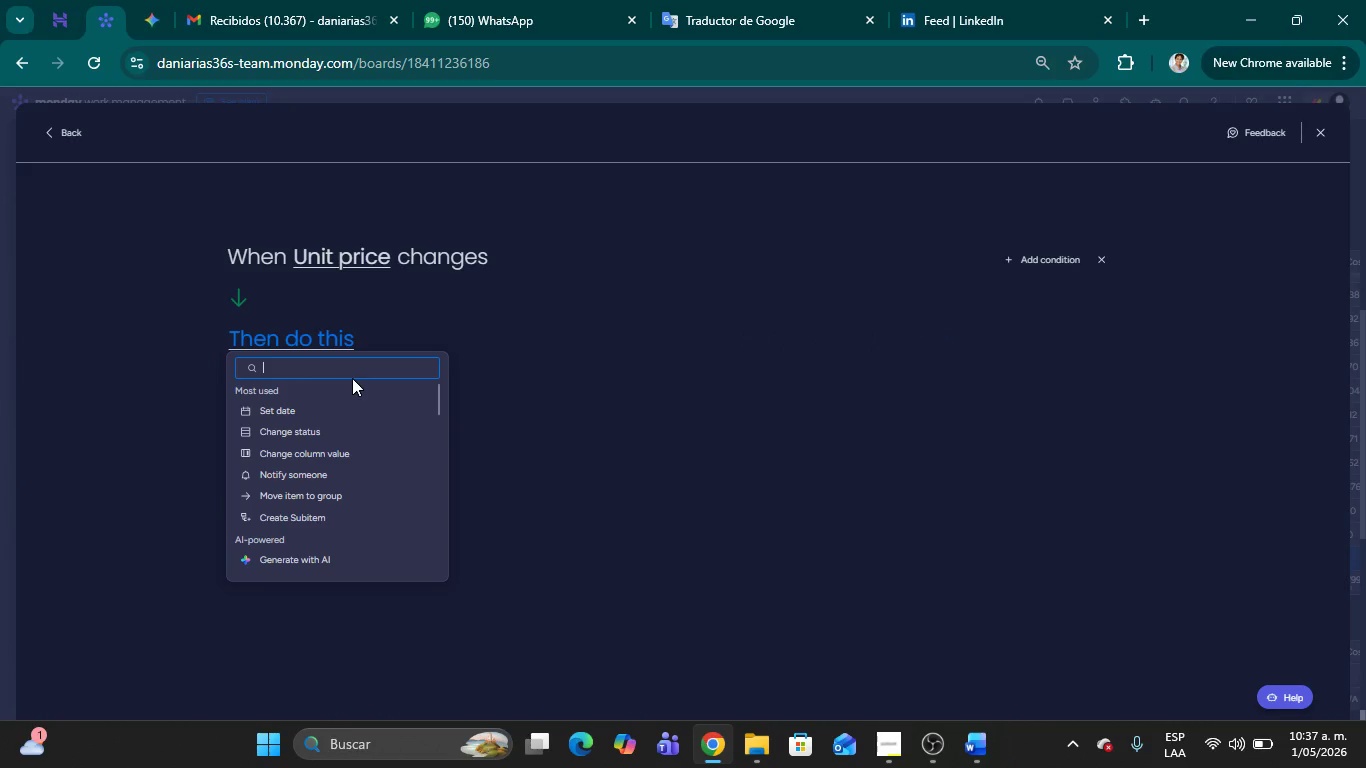 
wait(5.63)
 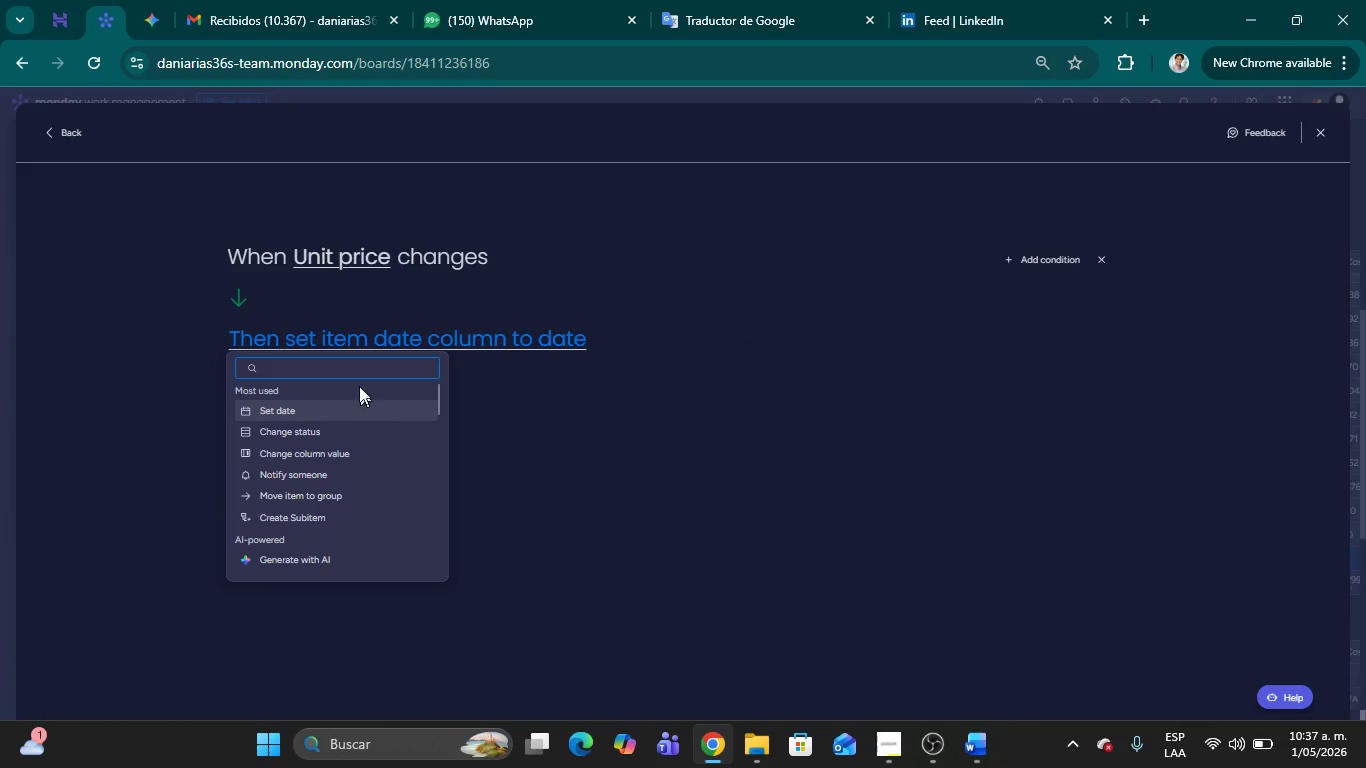 
left_click([656, 355])
 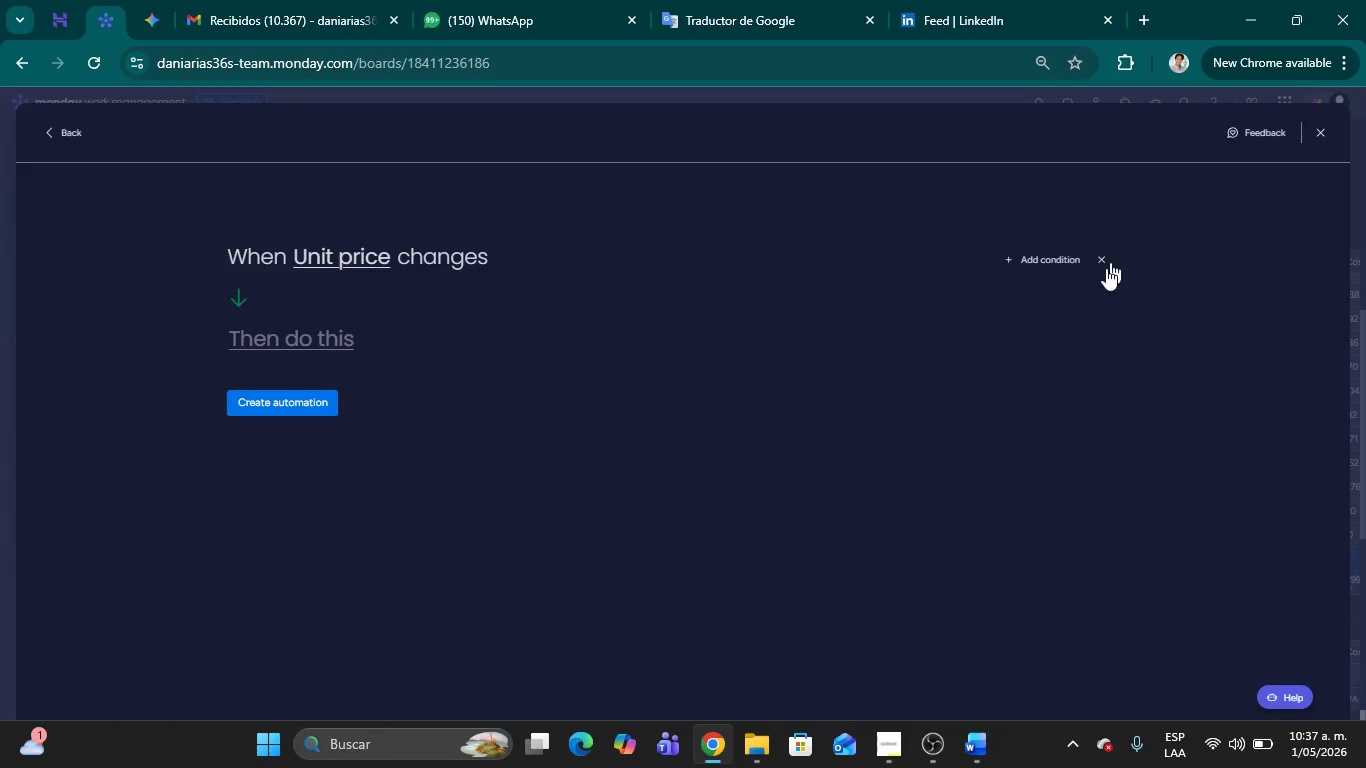 
left_click([1106, 271])
 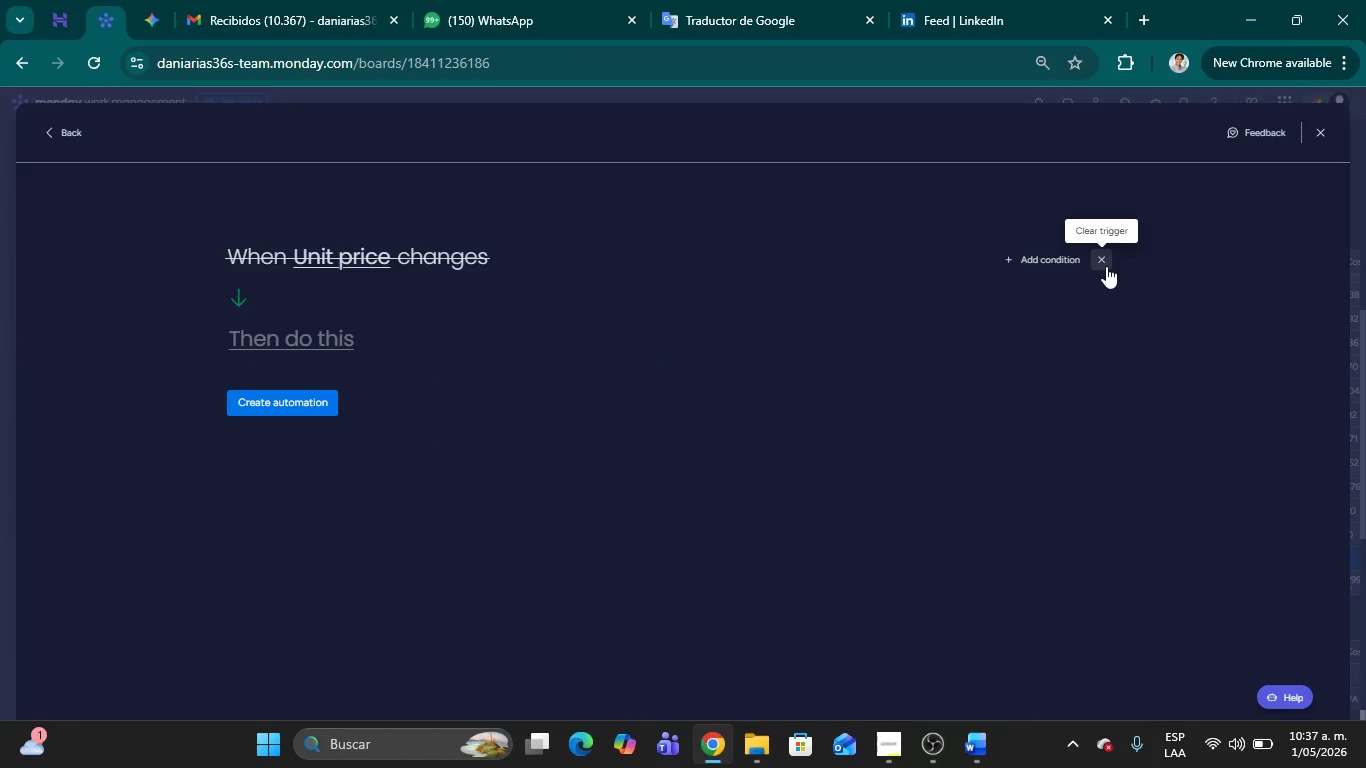 
left_click([1106, 266])
 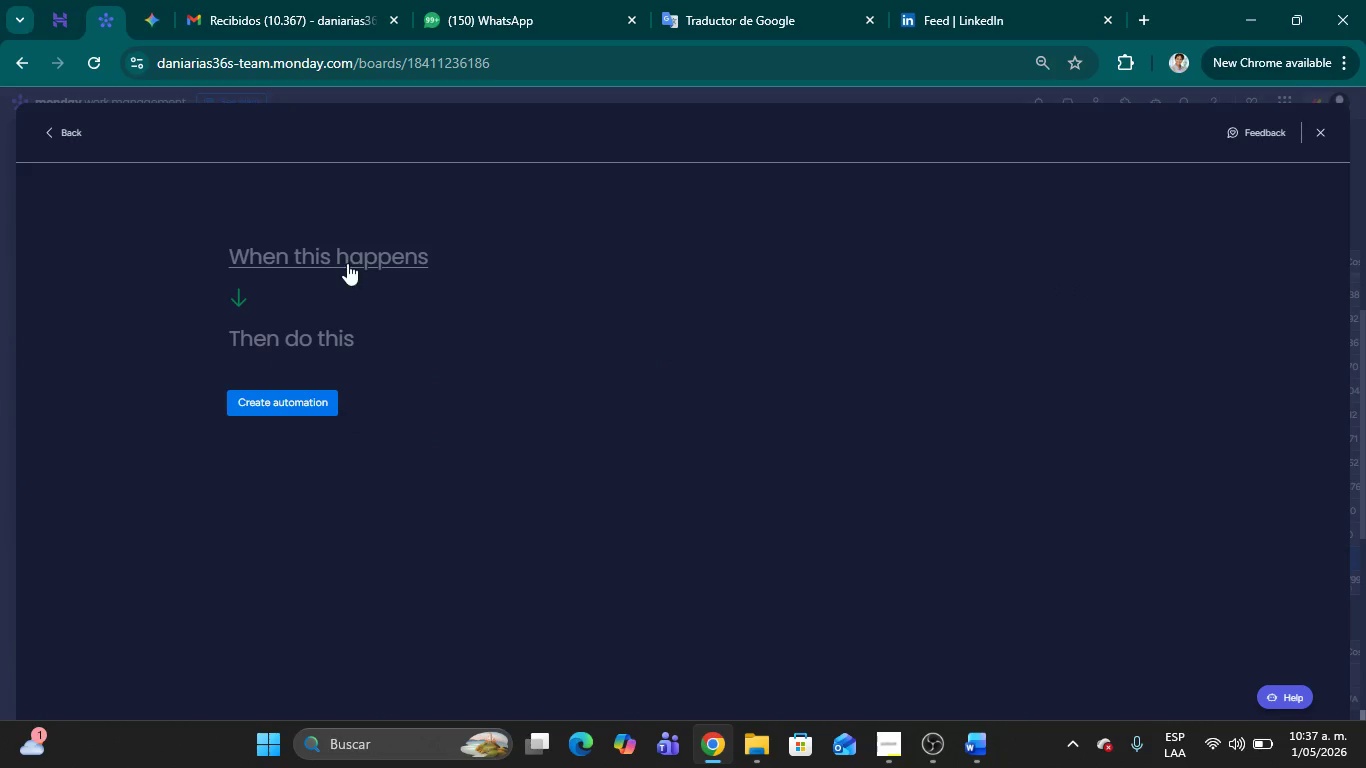 
left_click([347, 263])
 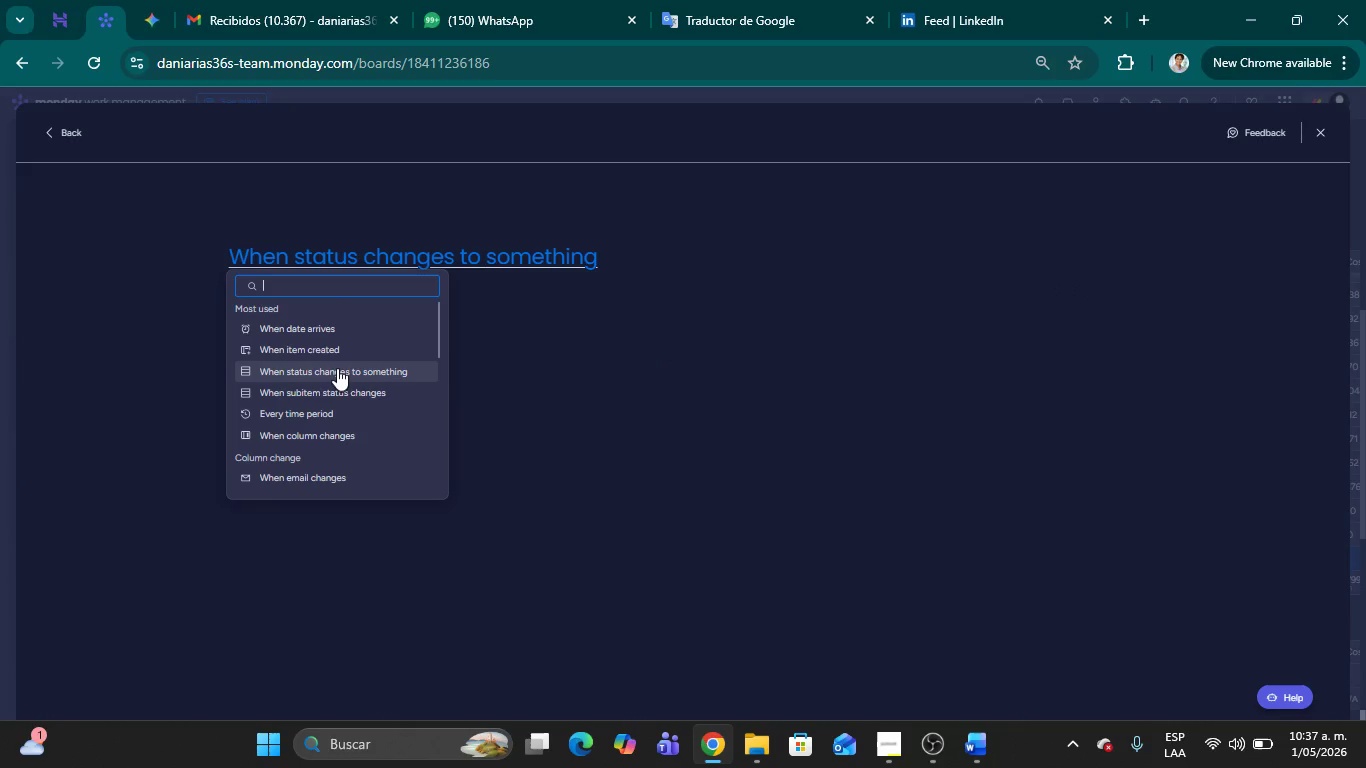 
left_click([337, 366])
 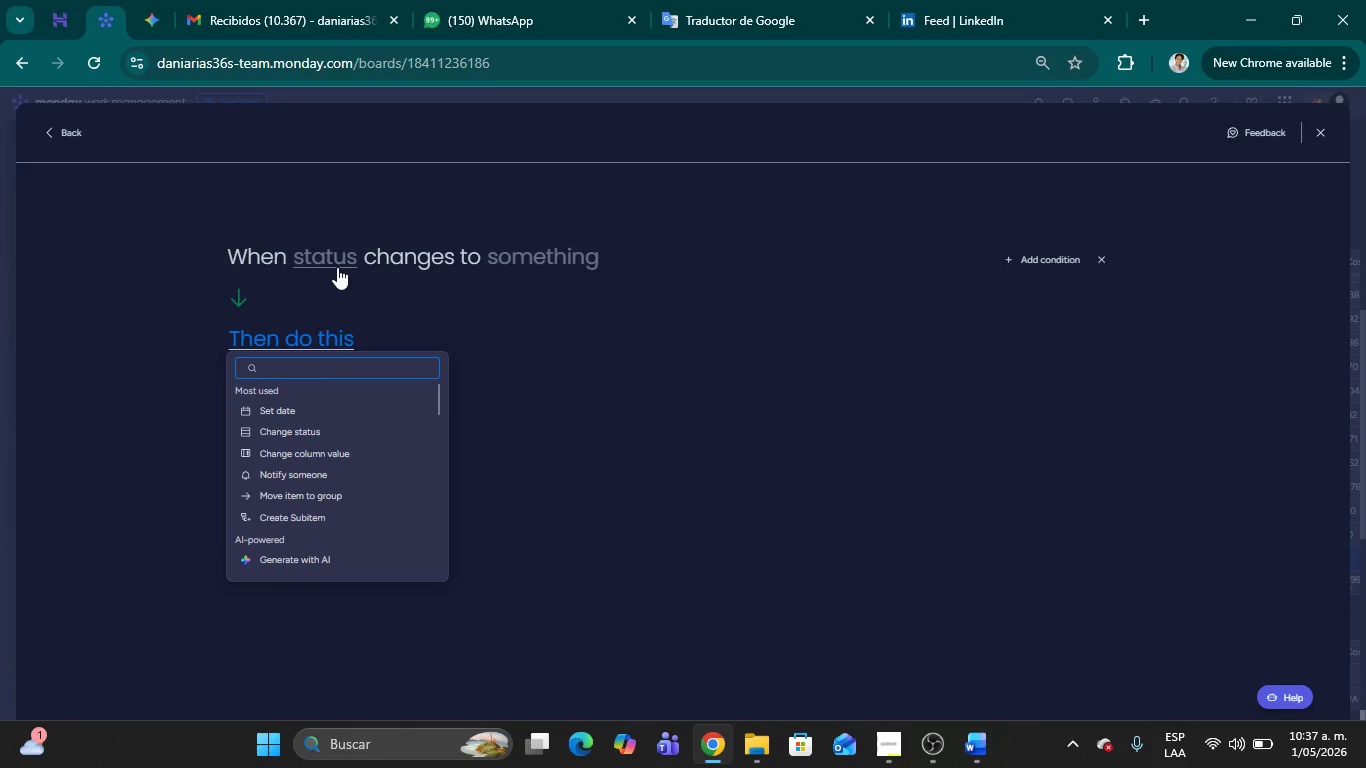 
left_click([333, 264])
 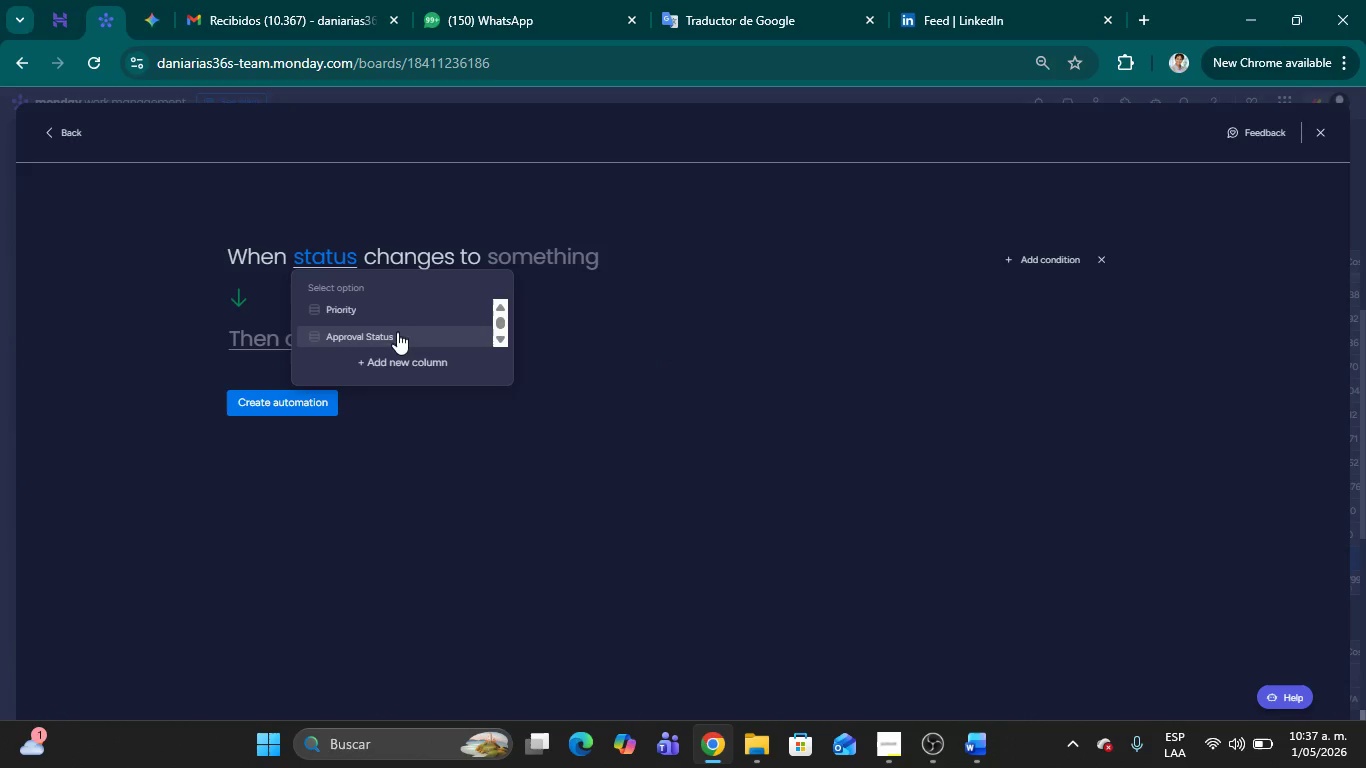 
scroll: coordinate [397, 334], scroll_direction: down, amount: 5.0
 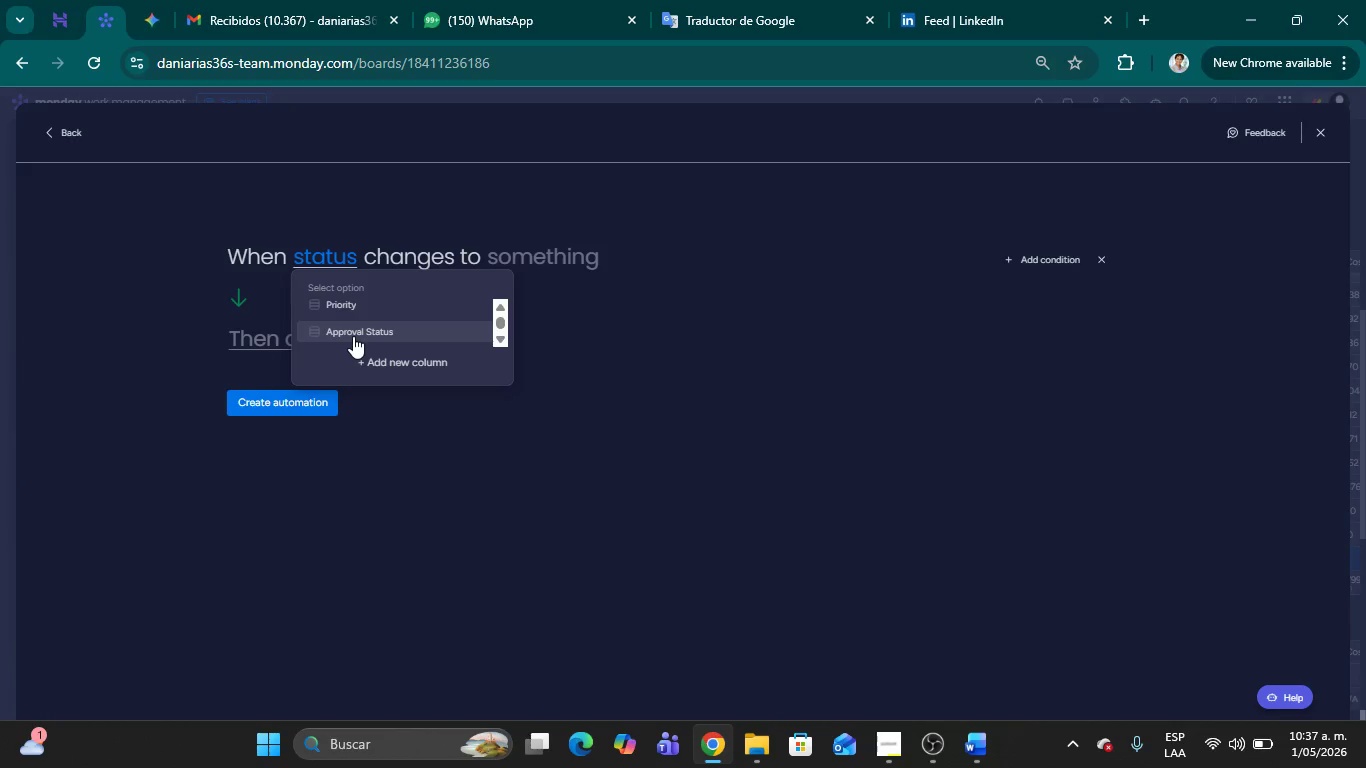 
left_click([353, 336])
 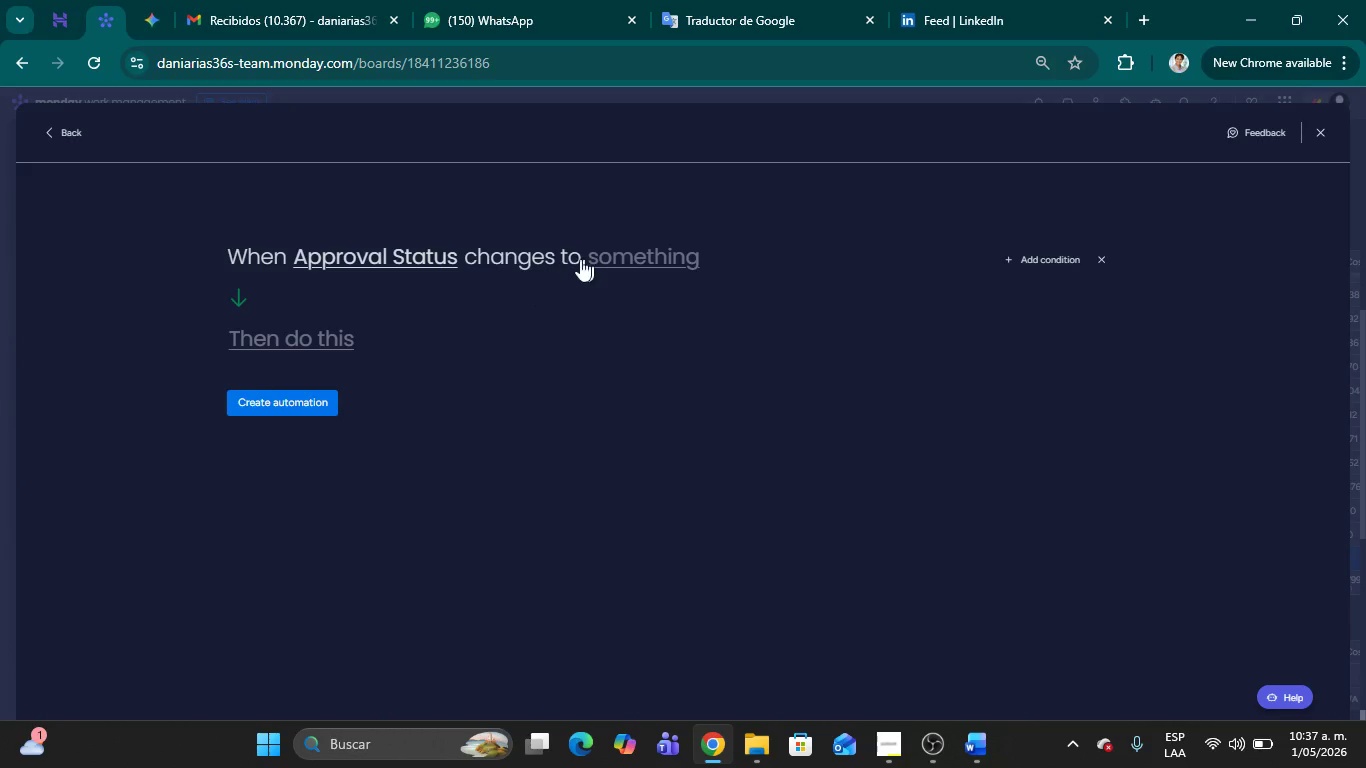 
left_click([615, 259])
 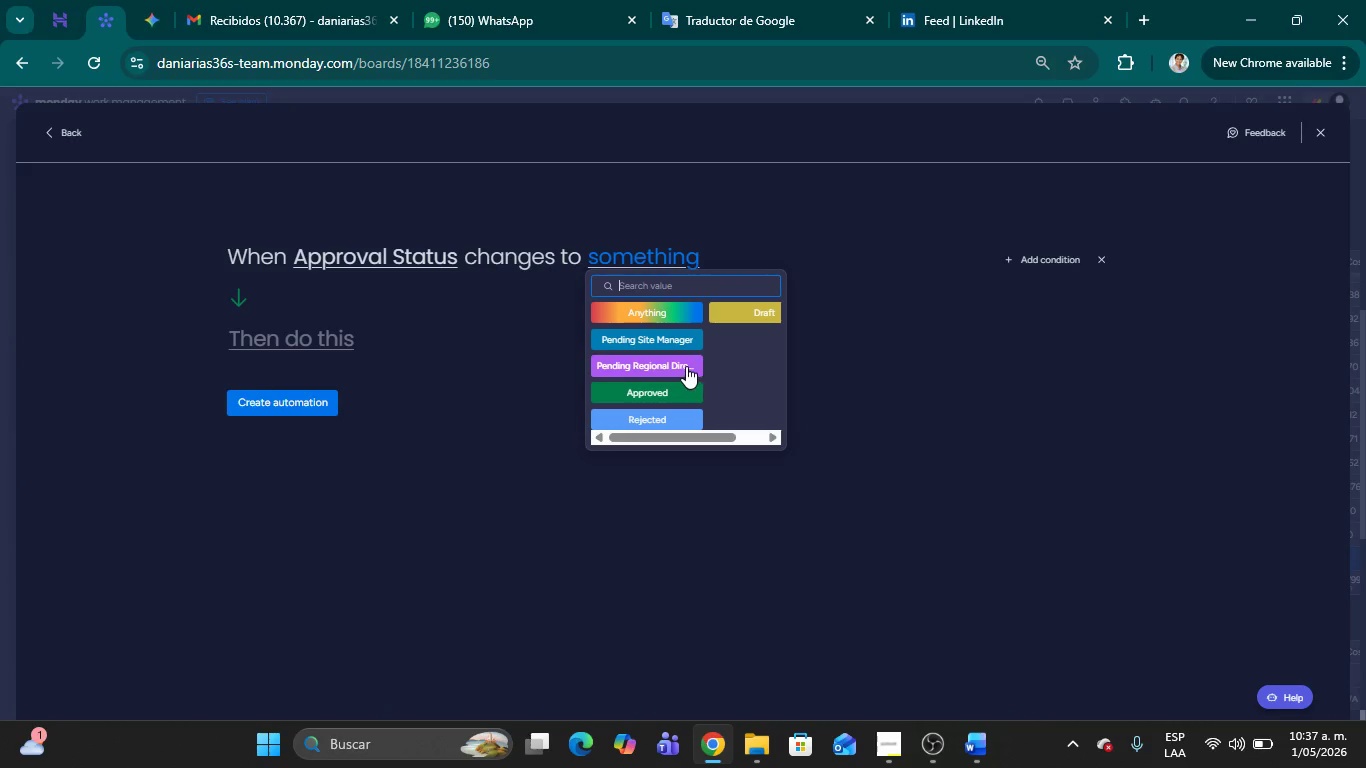 
wait(5.67)
 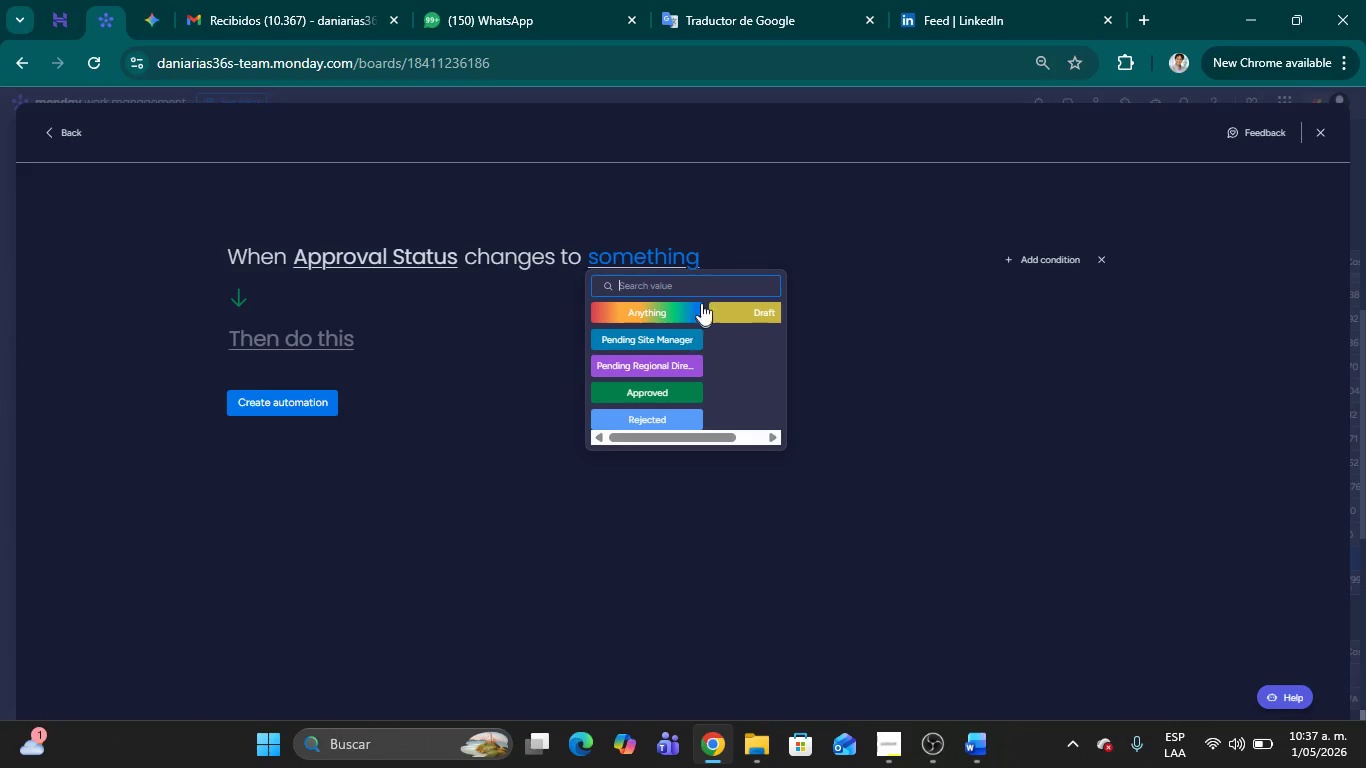 
left_click([677, 339])
 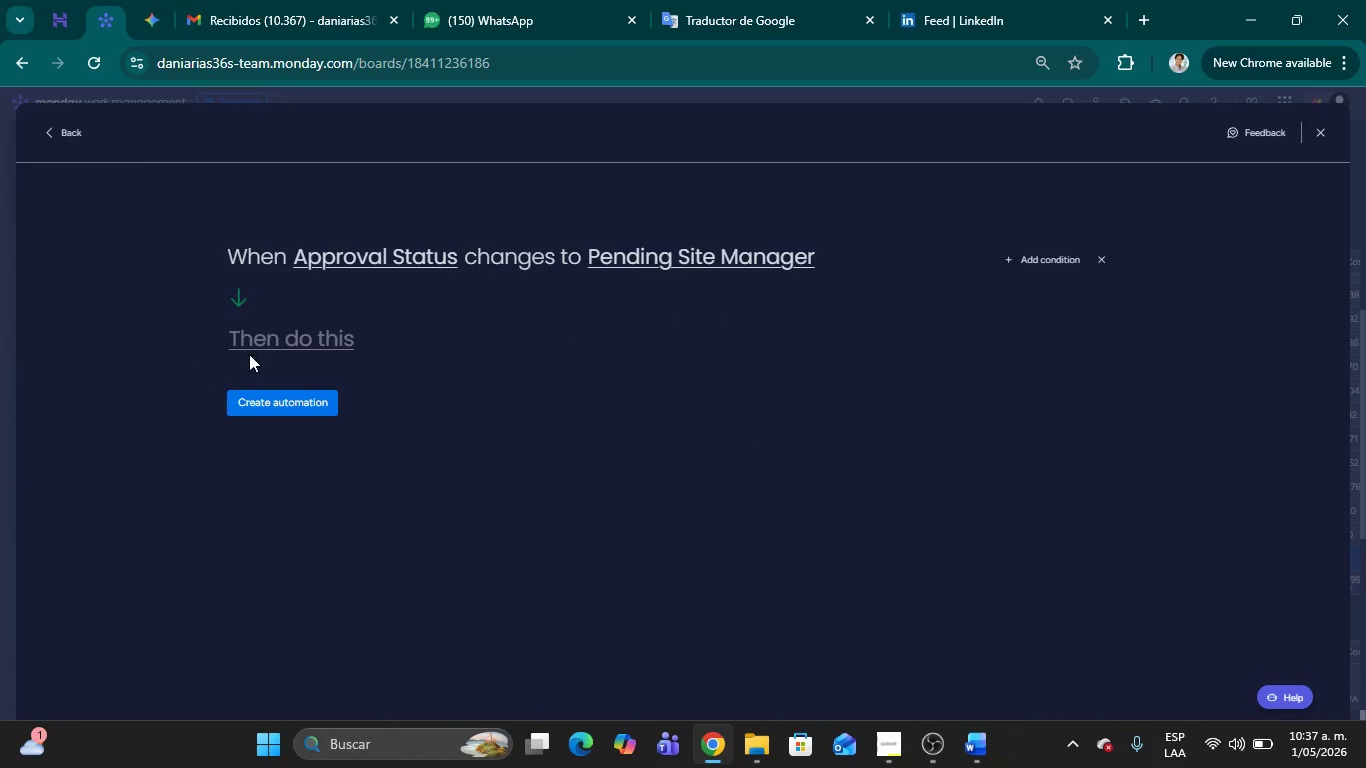 
left_click([281, 342])
 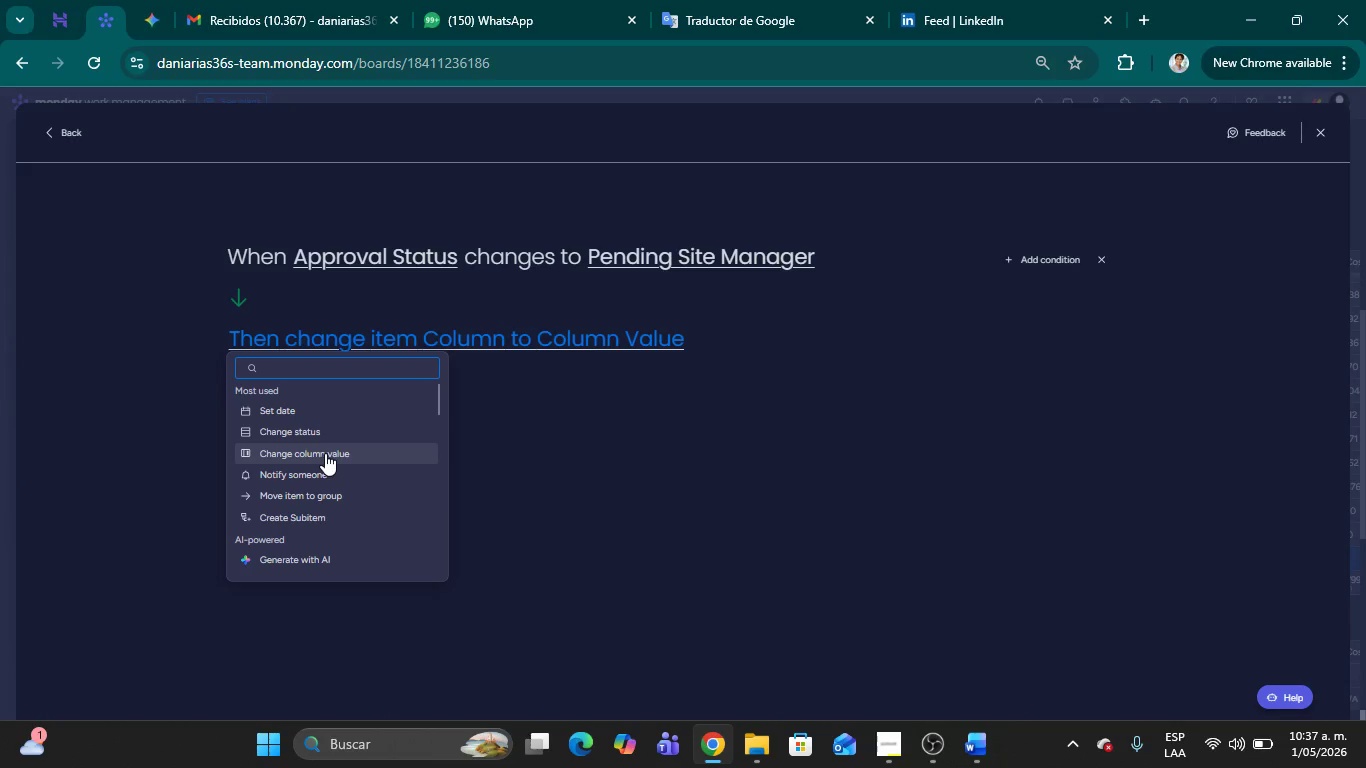 
wait(5.69)
 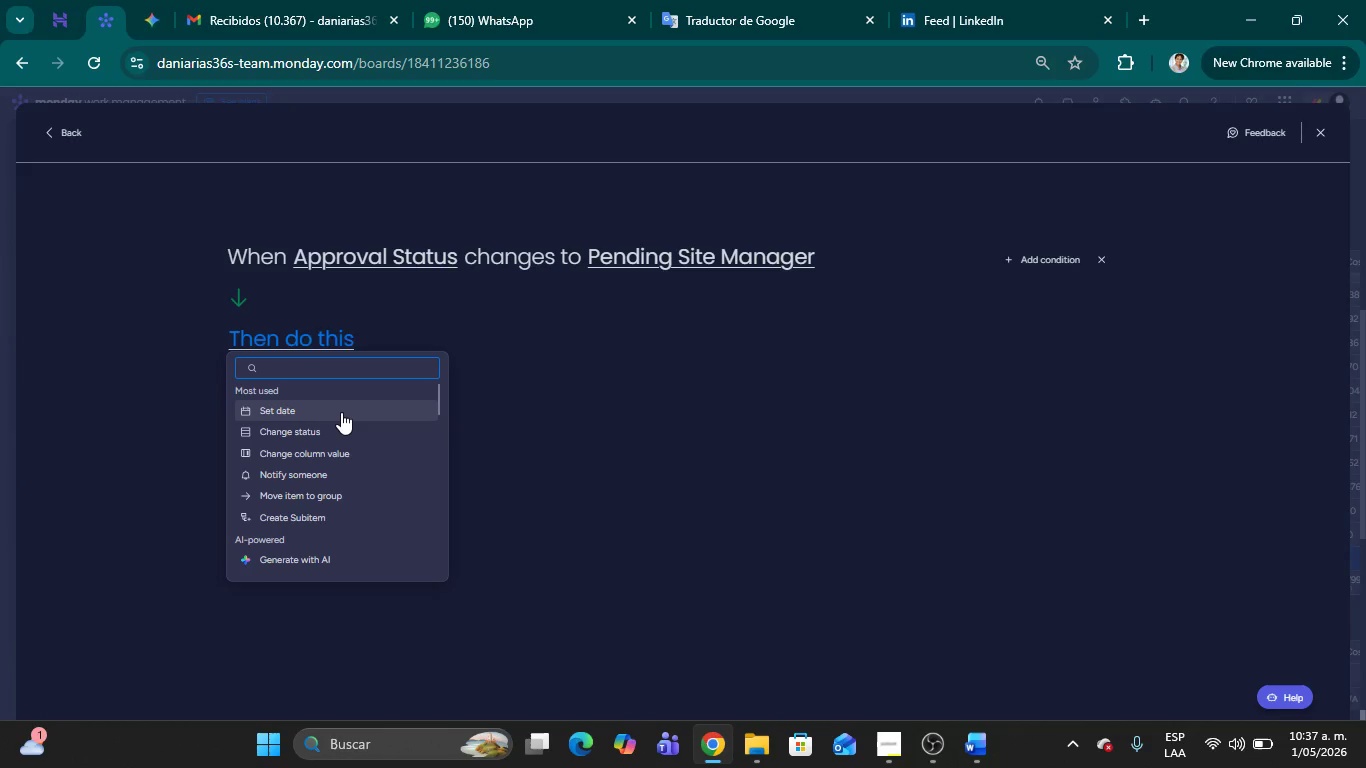 
left_click([325, 453])
 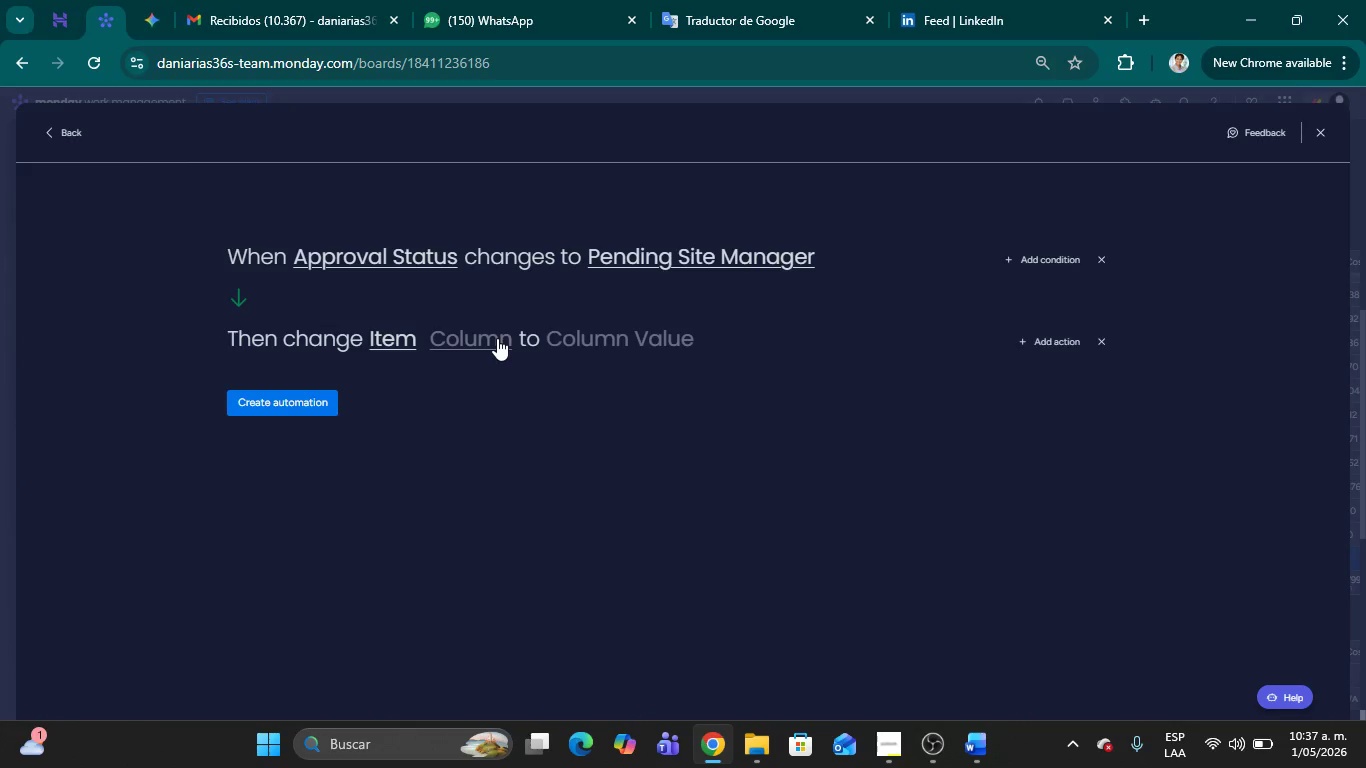 
wait(5.97)
 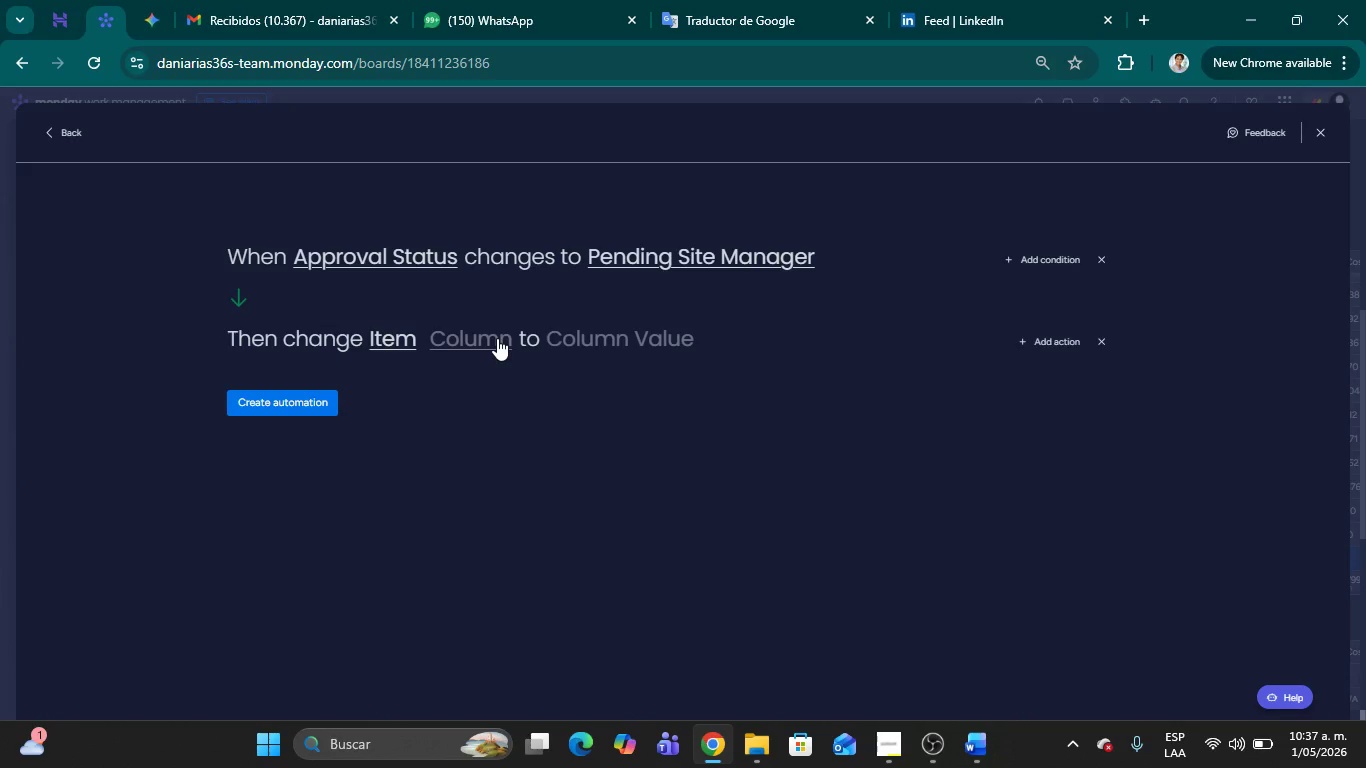 
left_click([497, 338])
 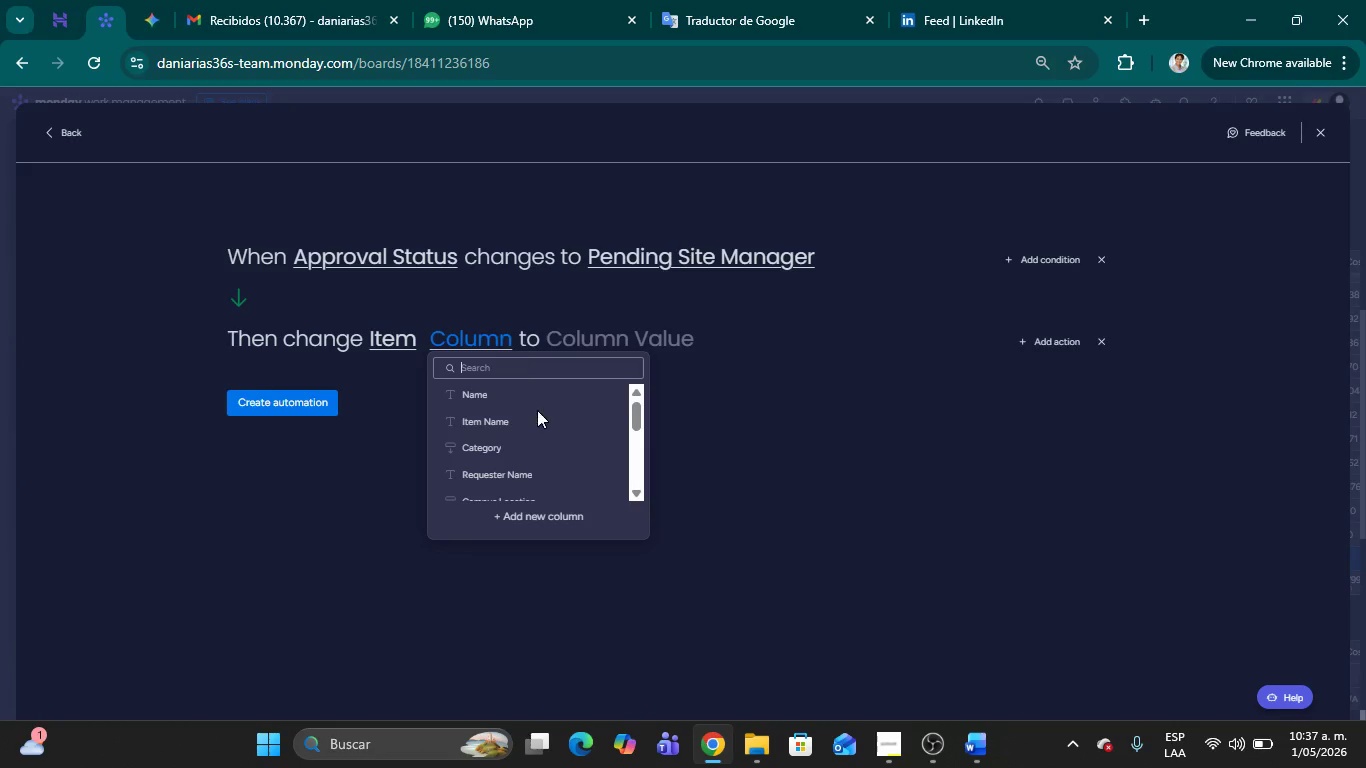 
scroll: coordinate [529, 421], scroll_direction: down, amount: 4.0
 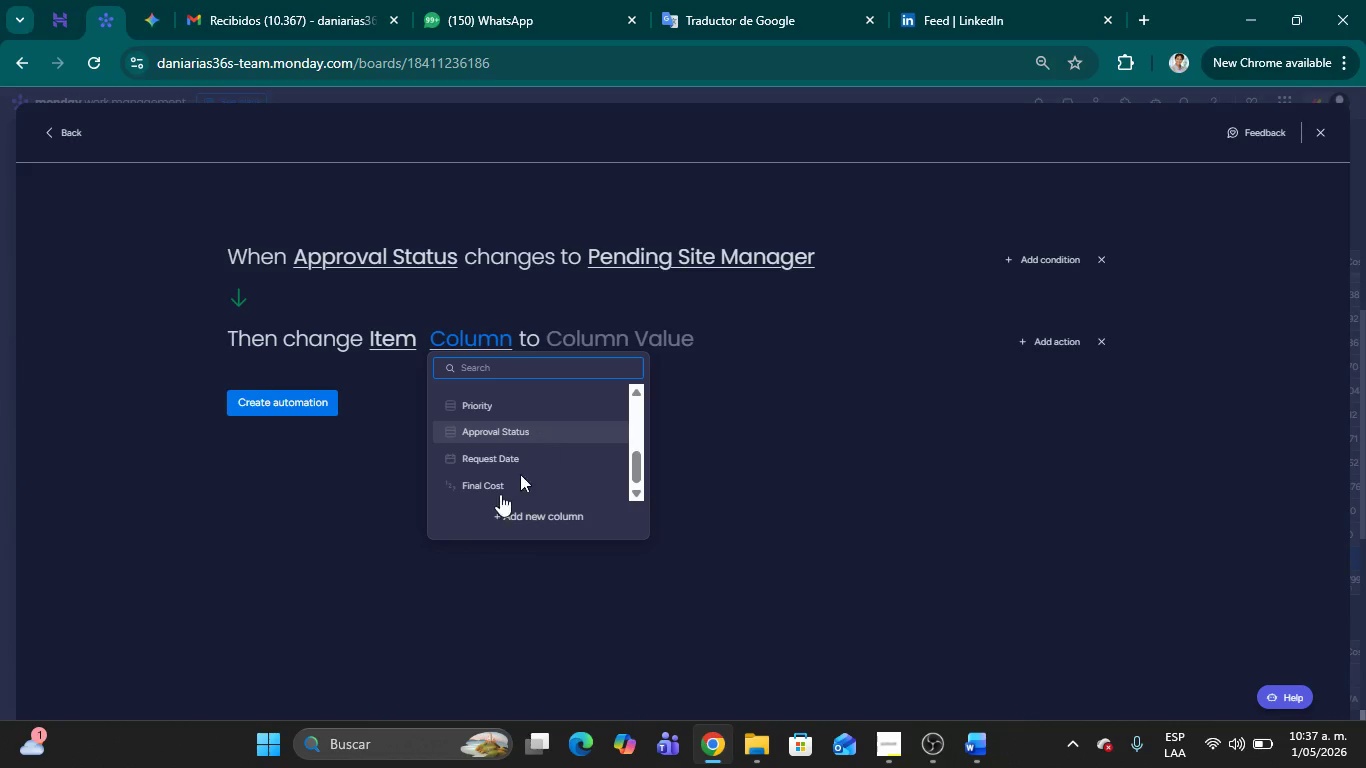 
left_click([491, 480])
 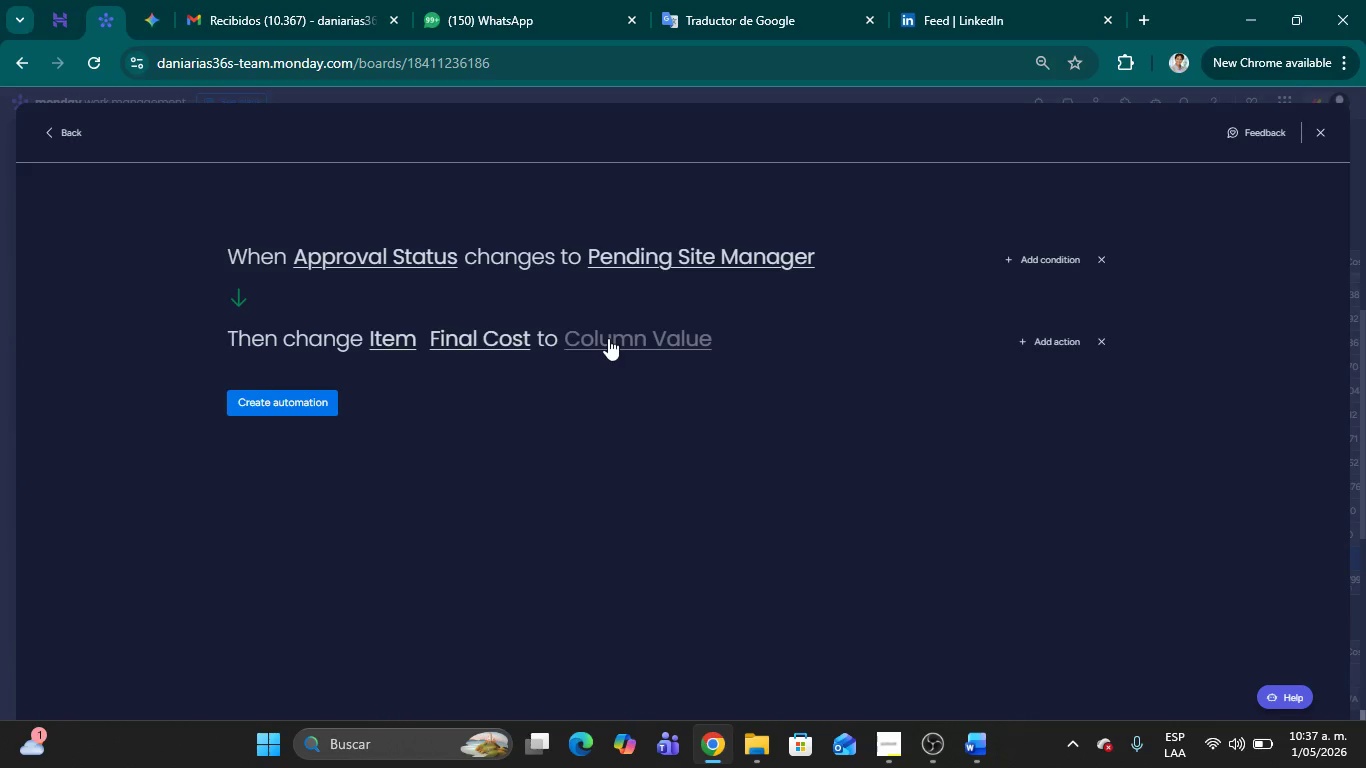 
left_click([611, 337])
 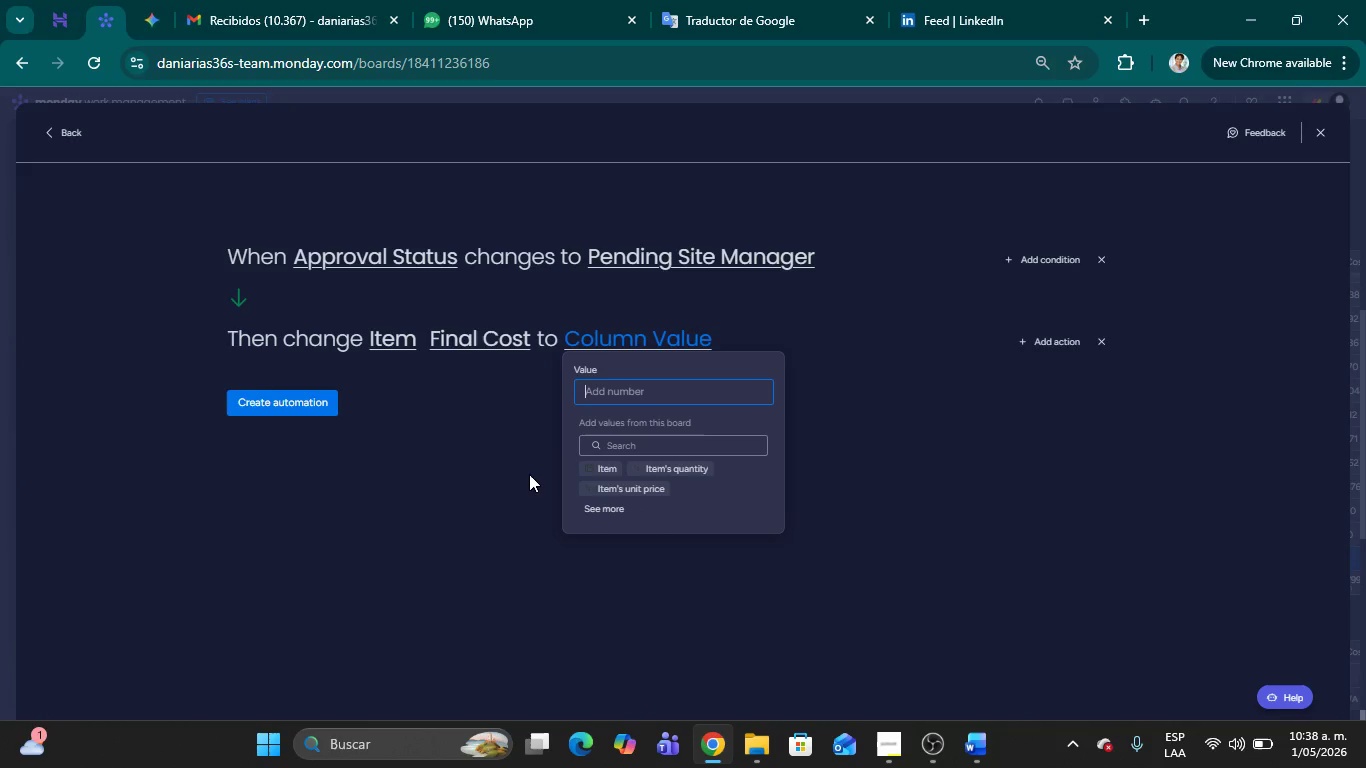 
wait(9.22)
 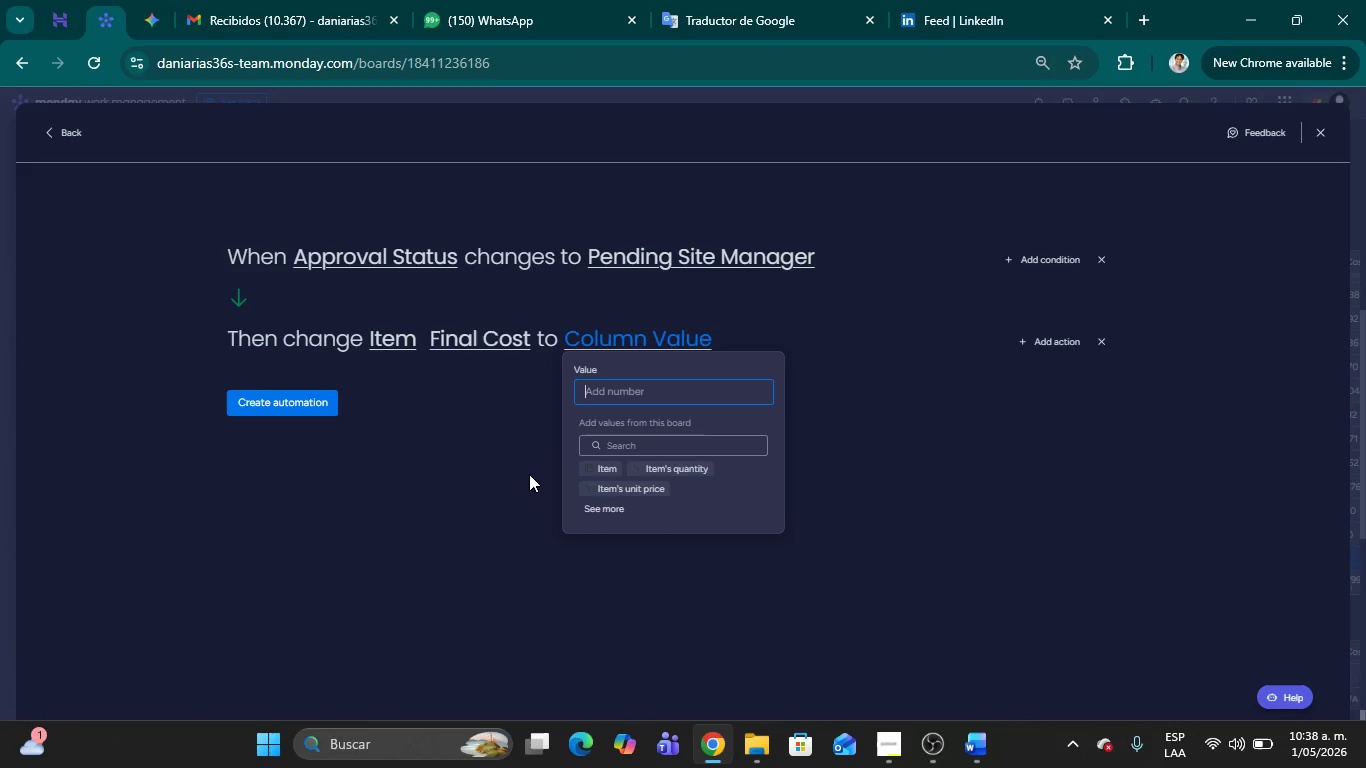 
left_click([637, 445])
 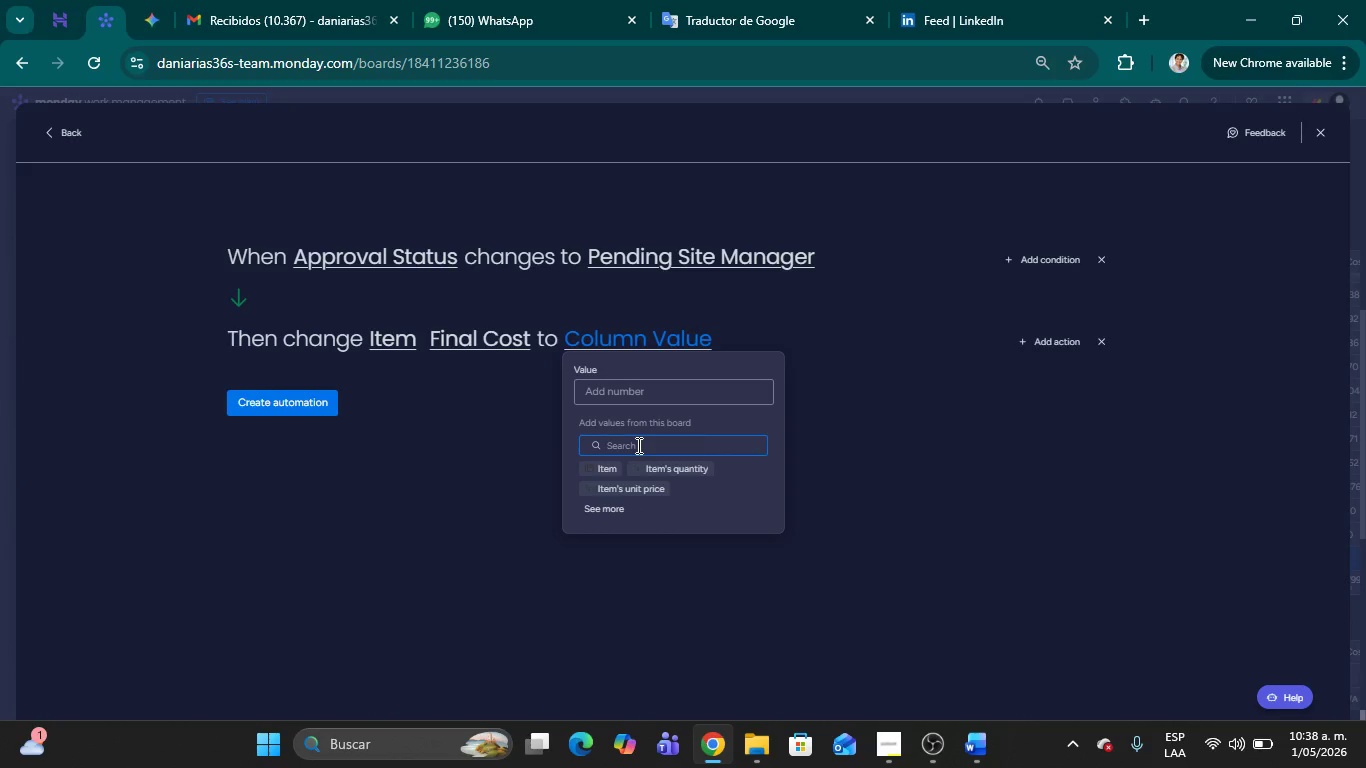 
type(TOT)
 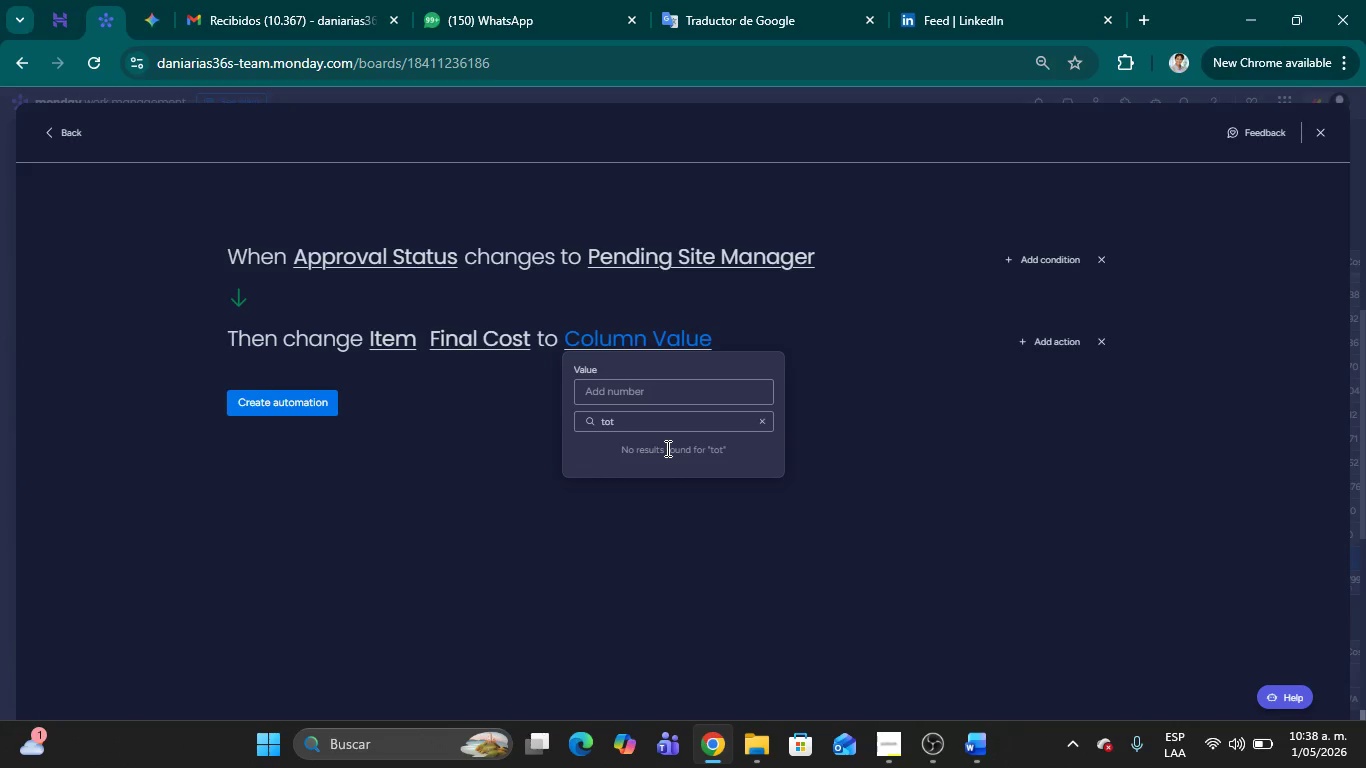 
key(Backspace)
 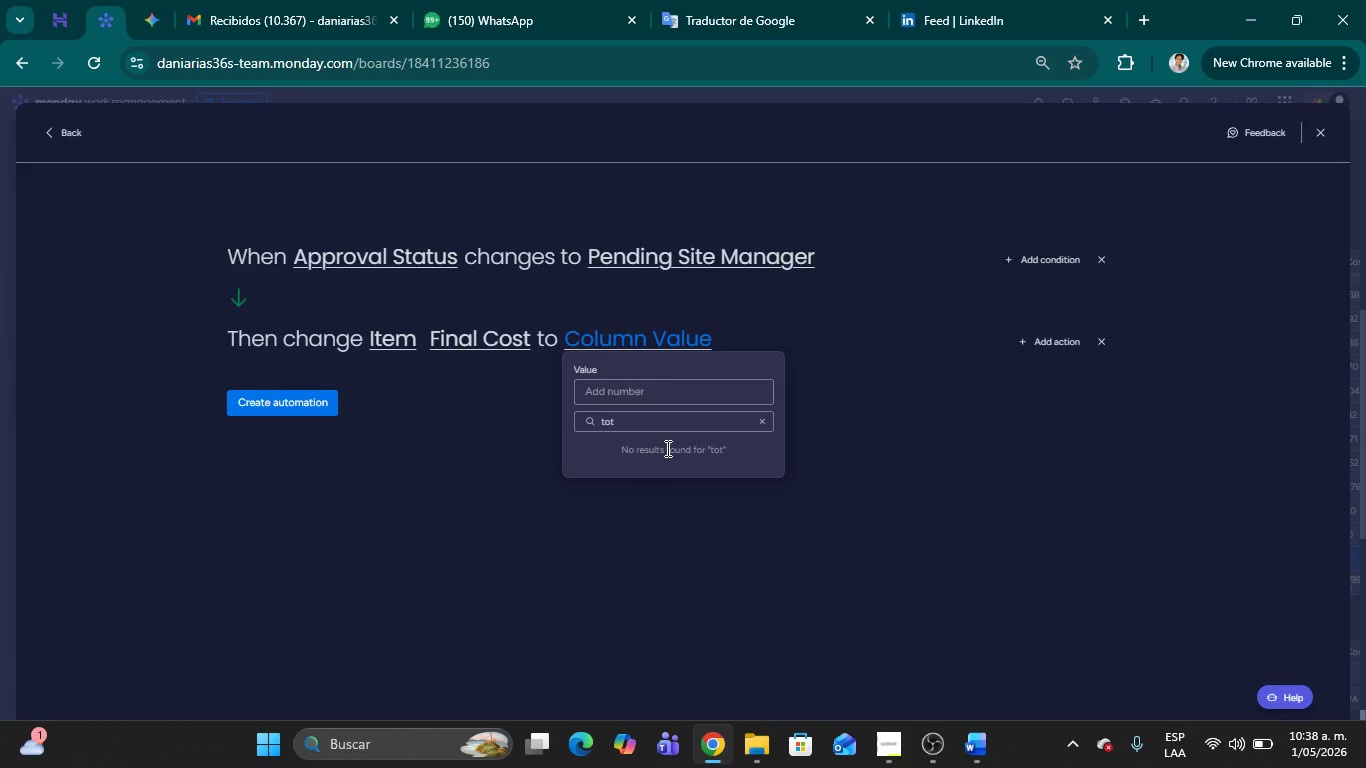 
key(Backspace)
 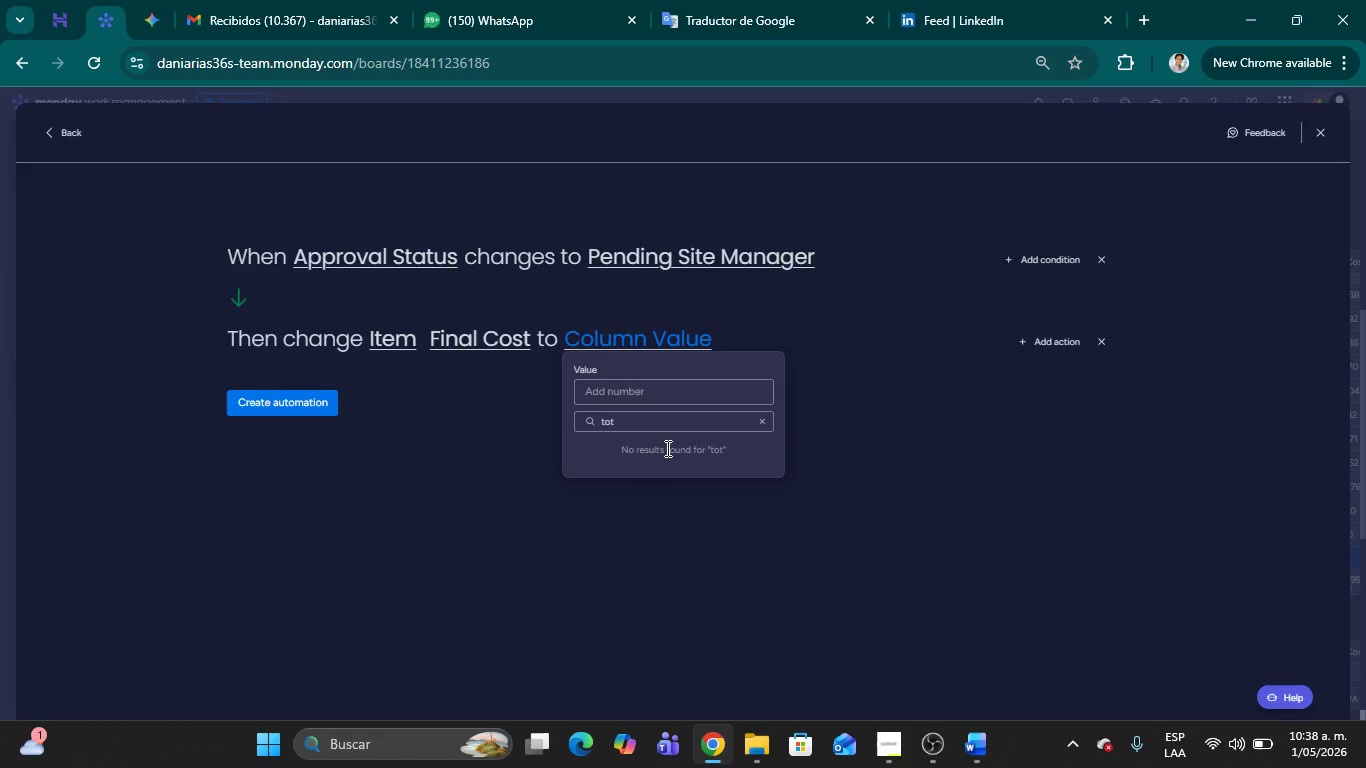 
key(Backspace)
 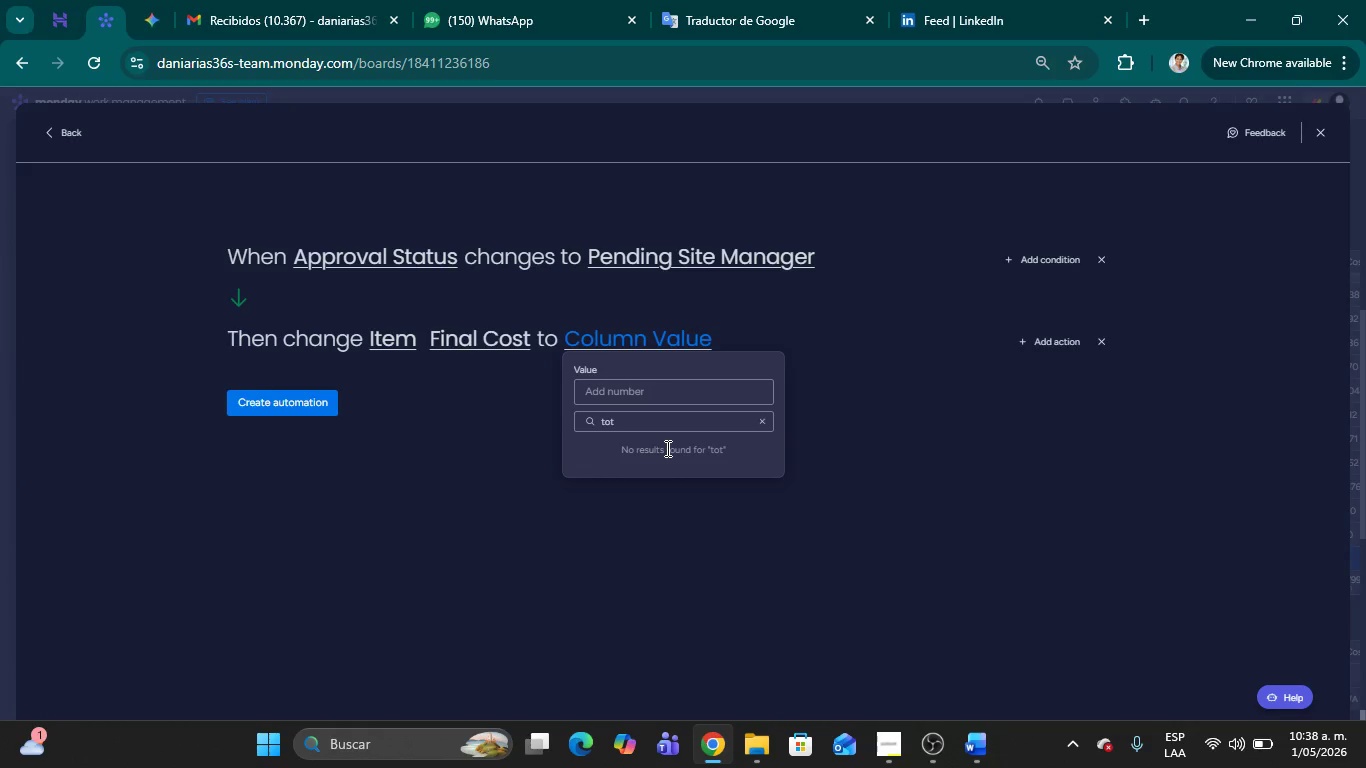 
key(Backspace)
 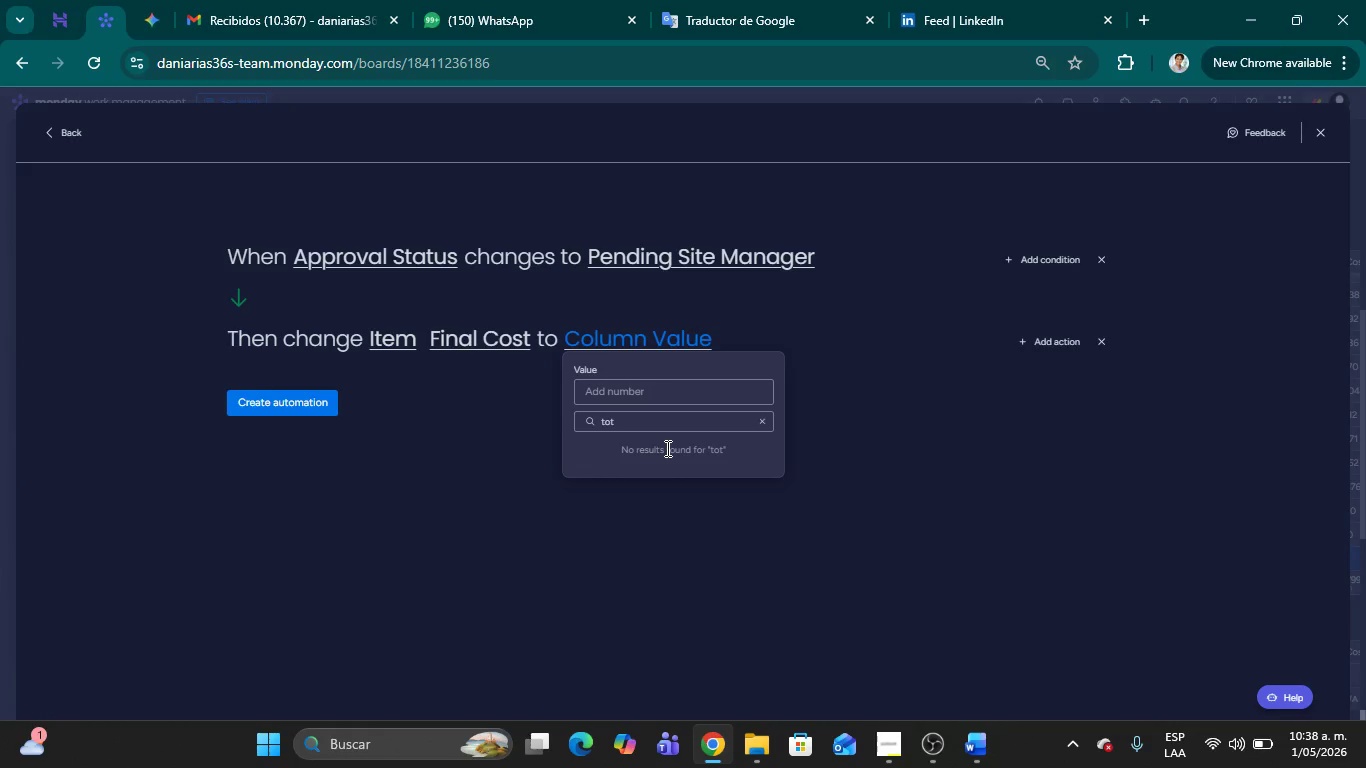 
key(Backspace)
 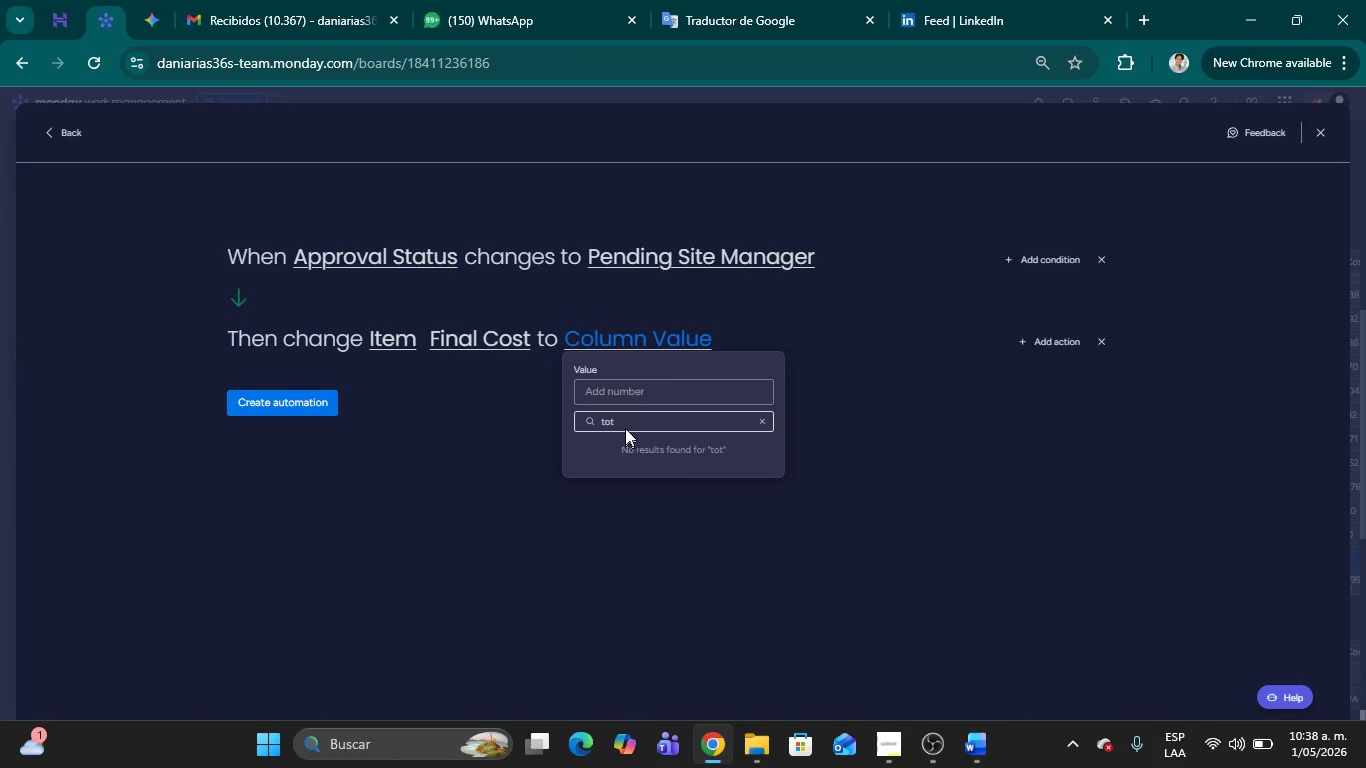 
left_click([626, 421])
 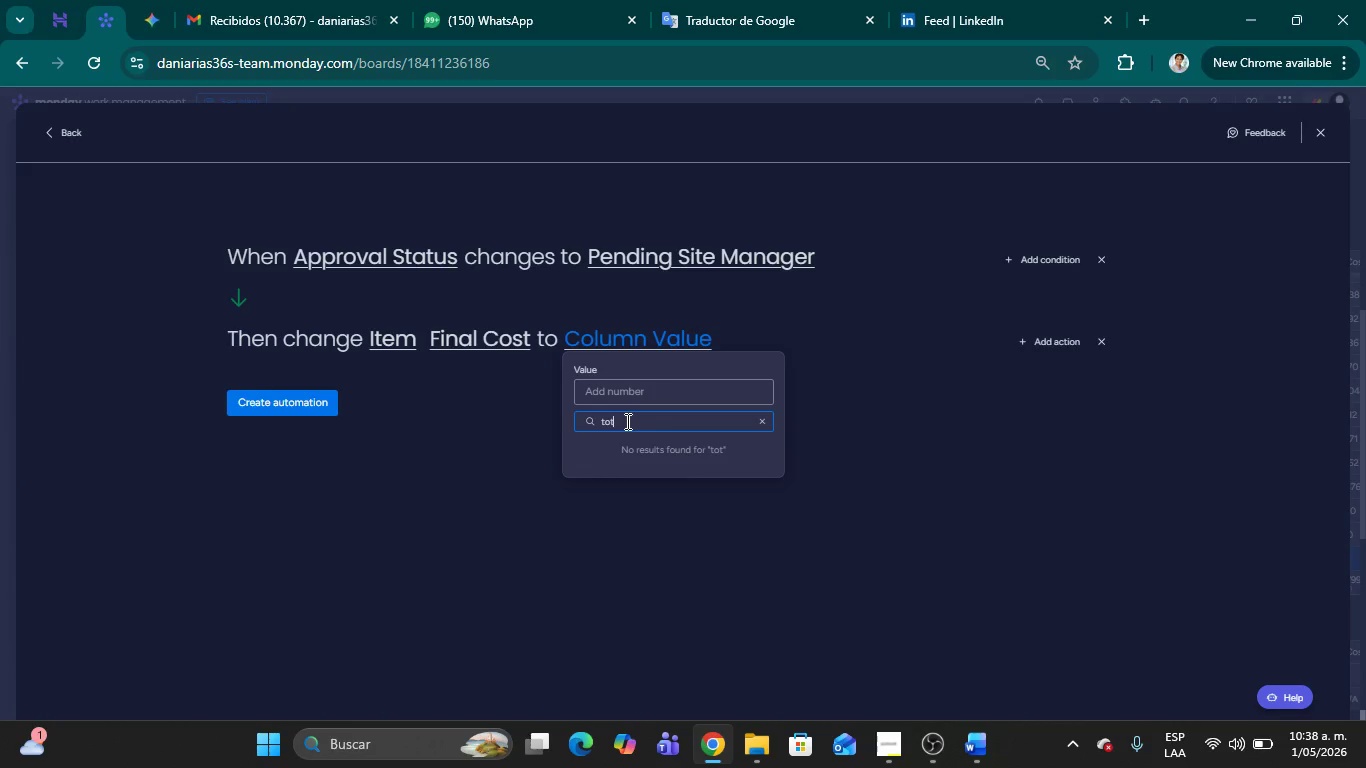 
key(Backspace)
 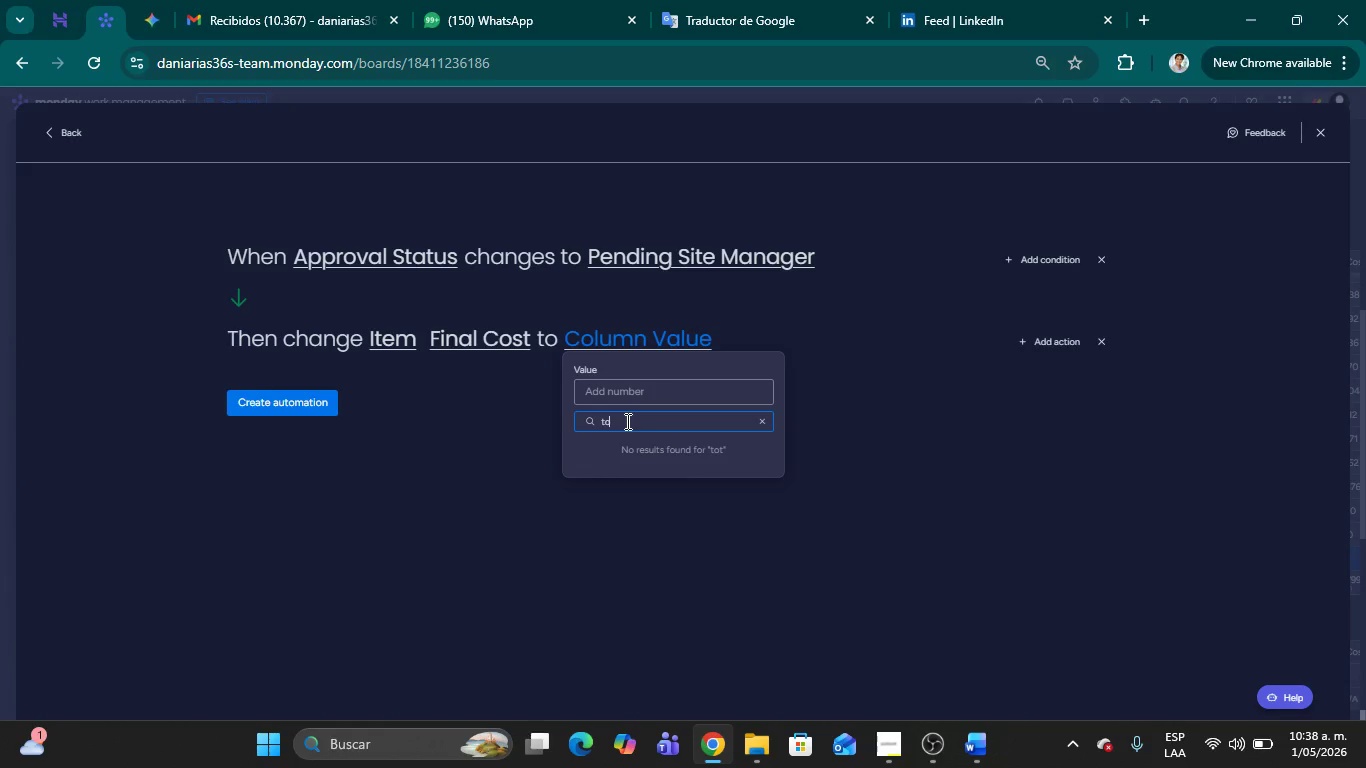 
key(Backspace)
 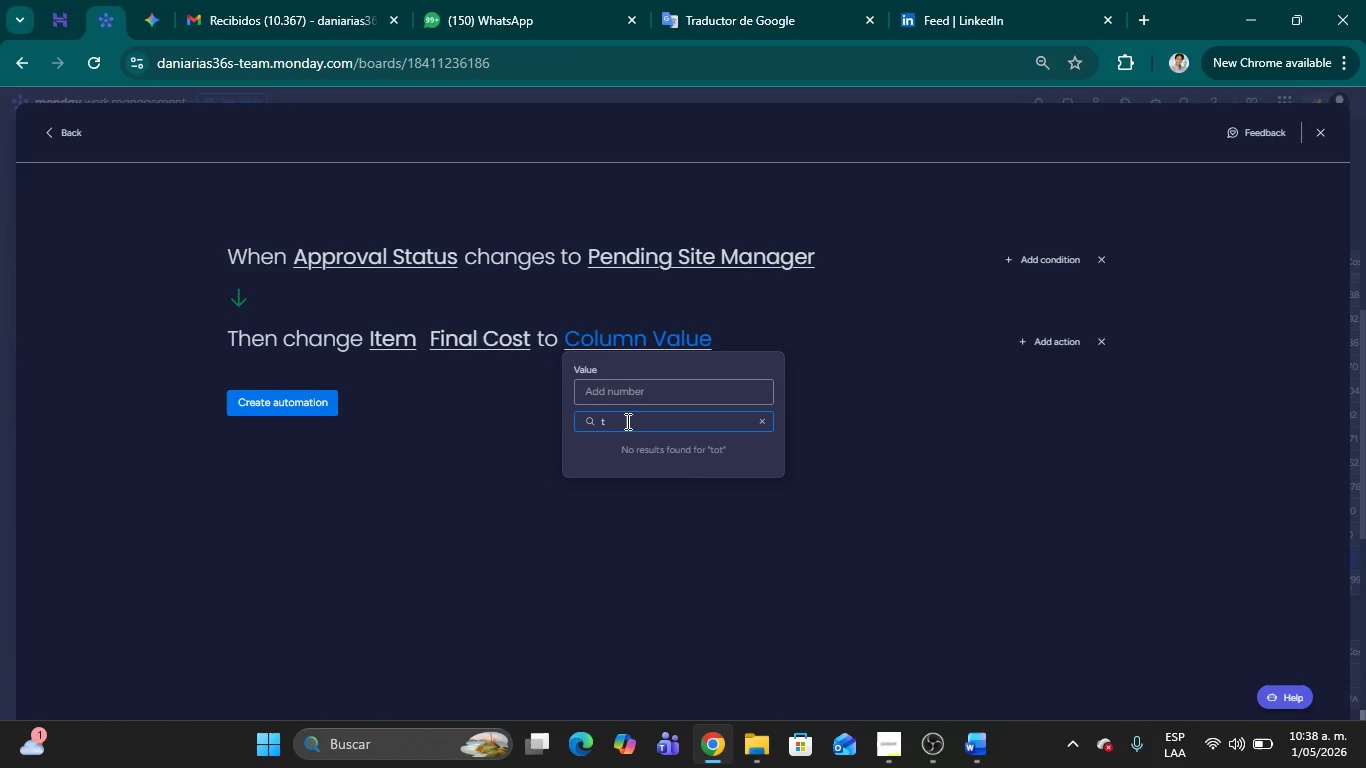 
key(Backspace)
 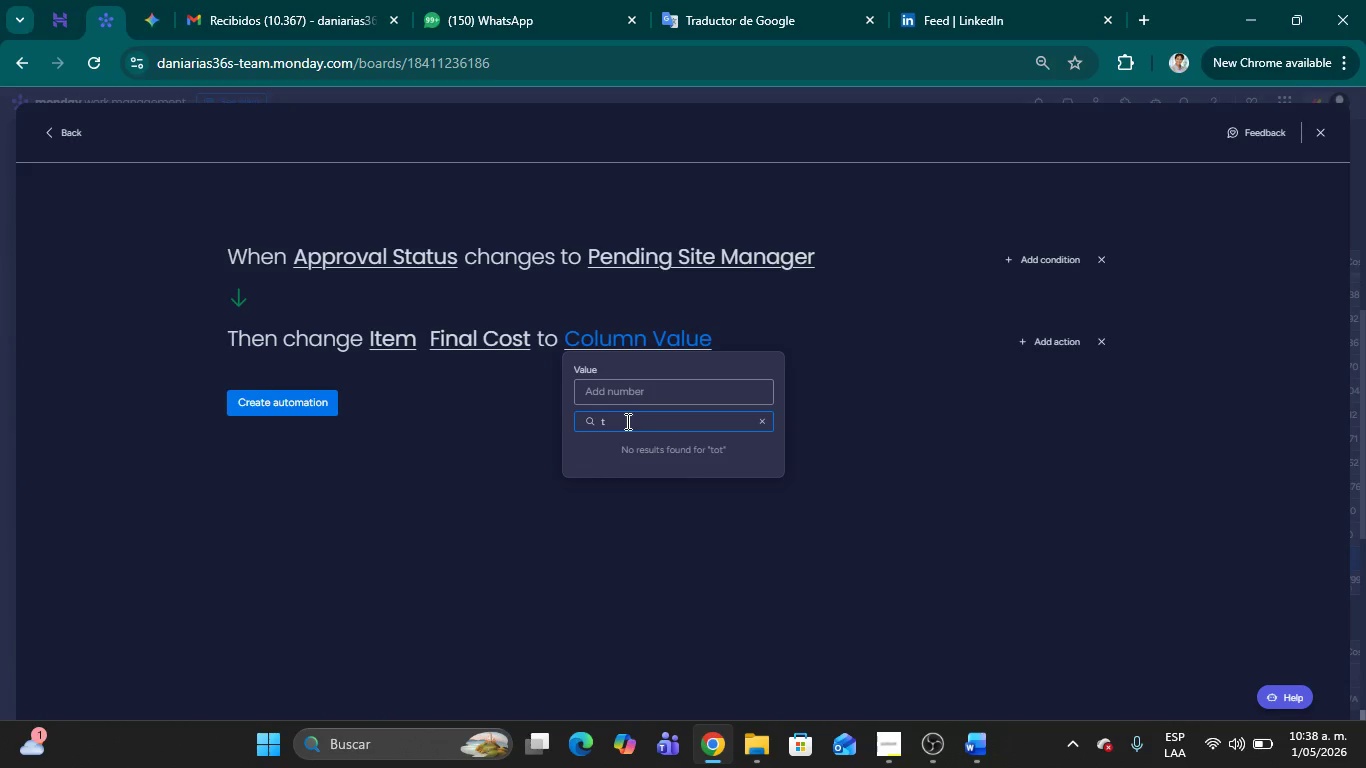 
key(Backspace)
 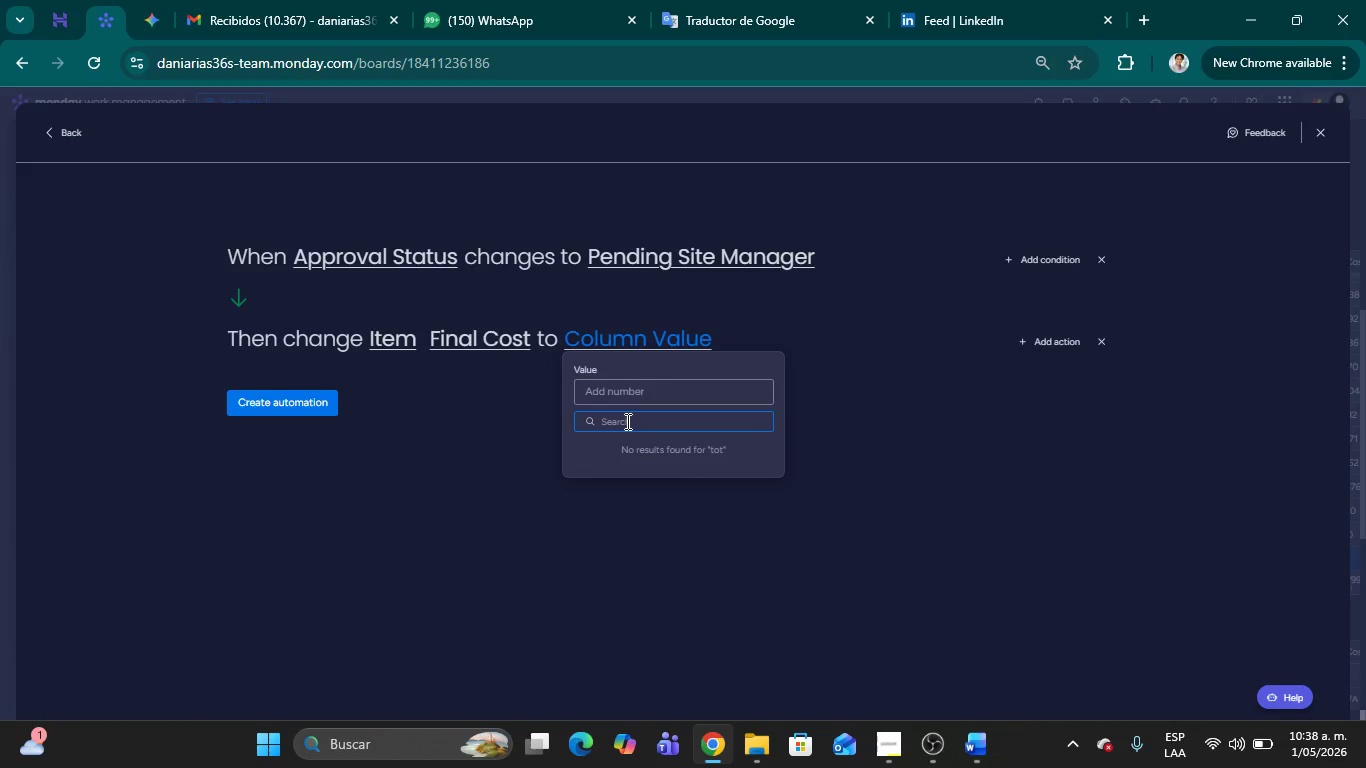 
key(Backspace)
 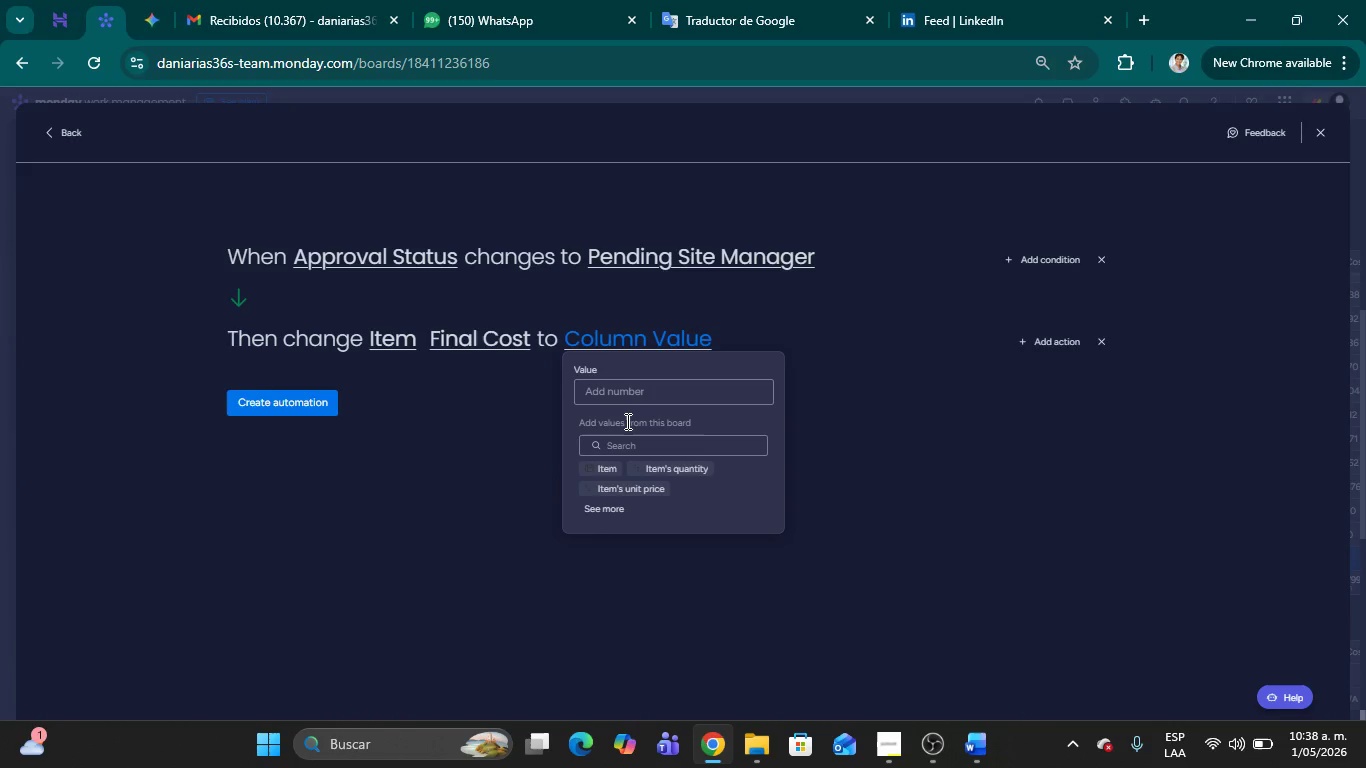 
wait(11.33)
 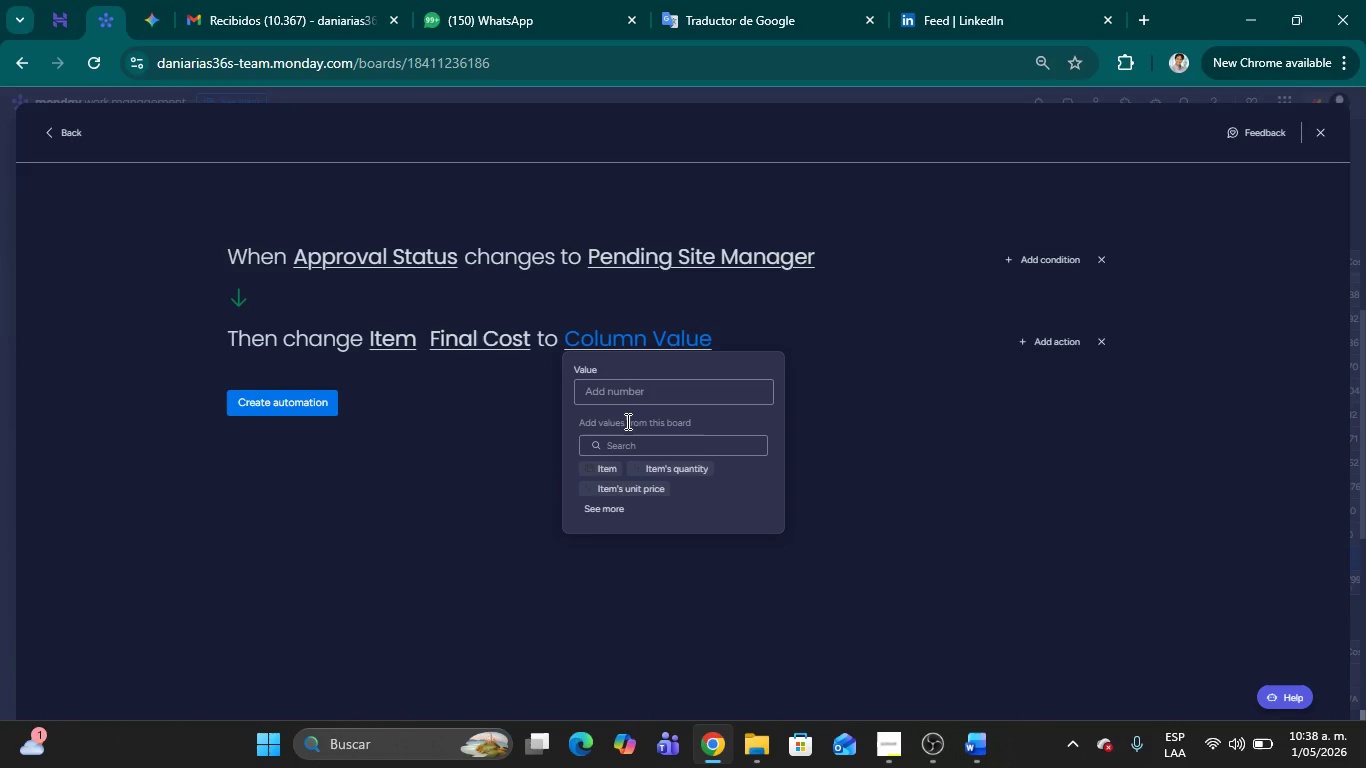 
left_click([473, 342])
 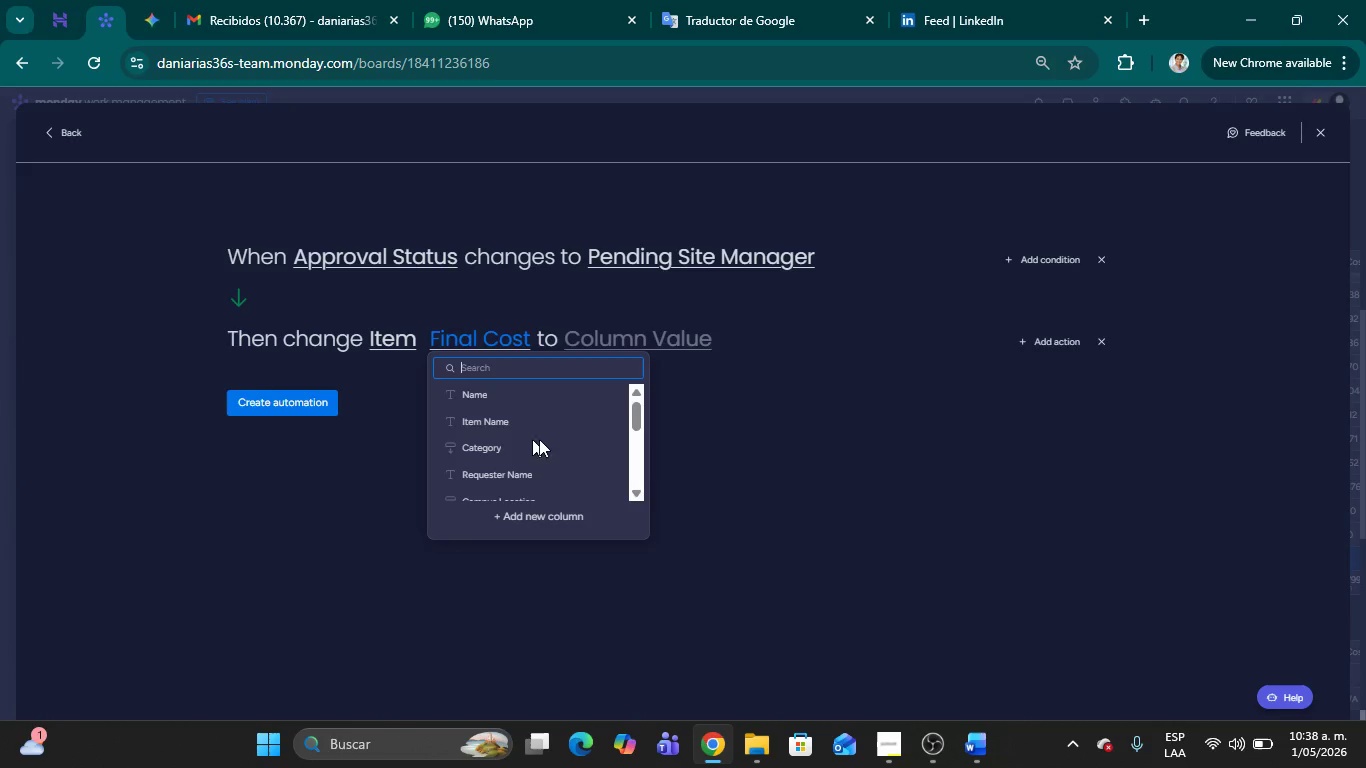 
scroll: coordinate [560, 434], scroll_direction: down, amount: 4.0
 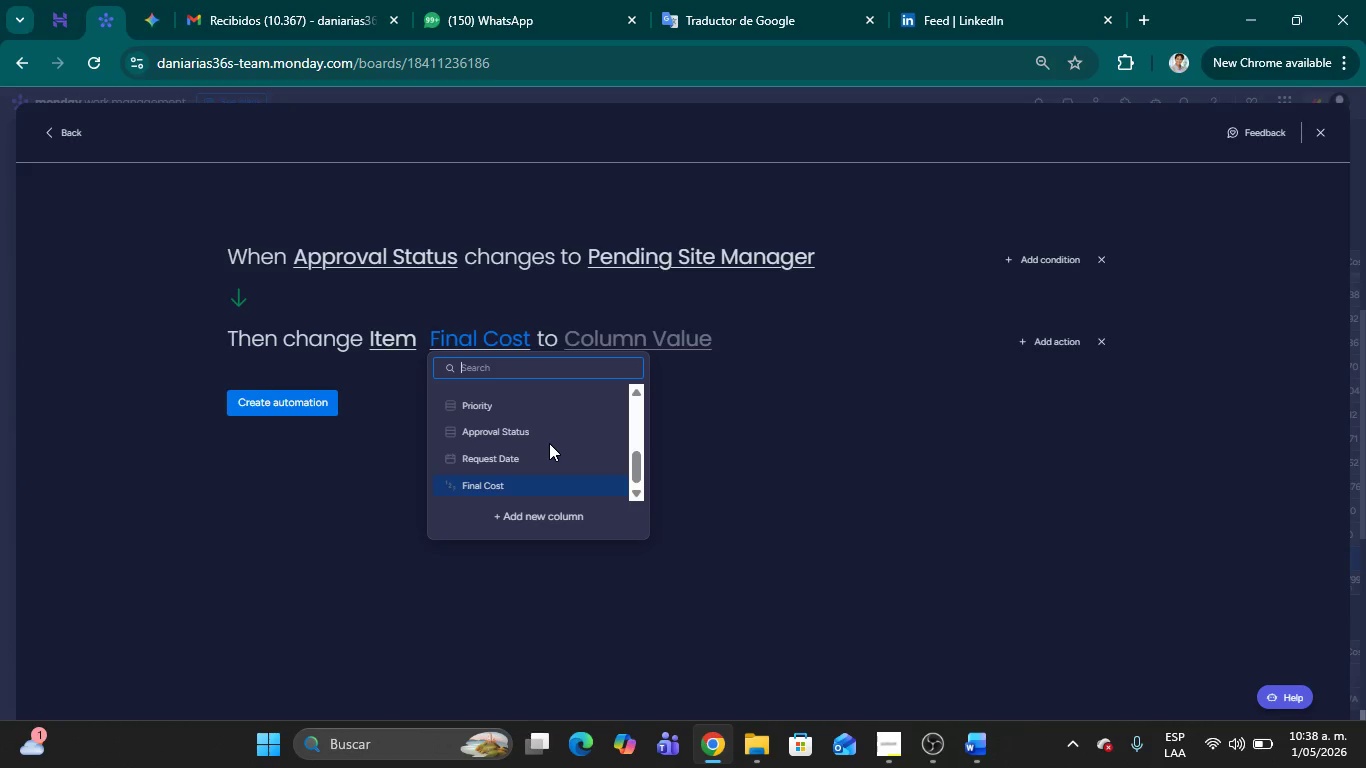 
scroll: coordinate [566, 436], scroll_direction: up, amount: 6.0
 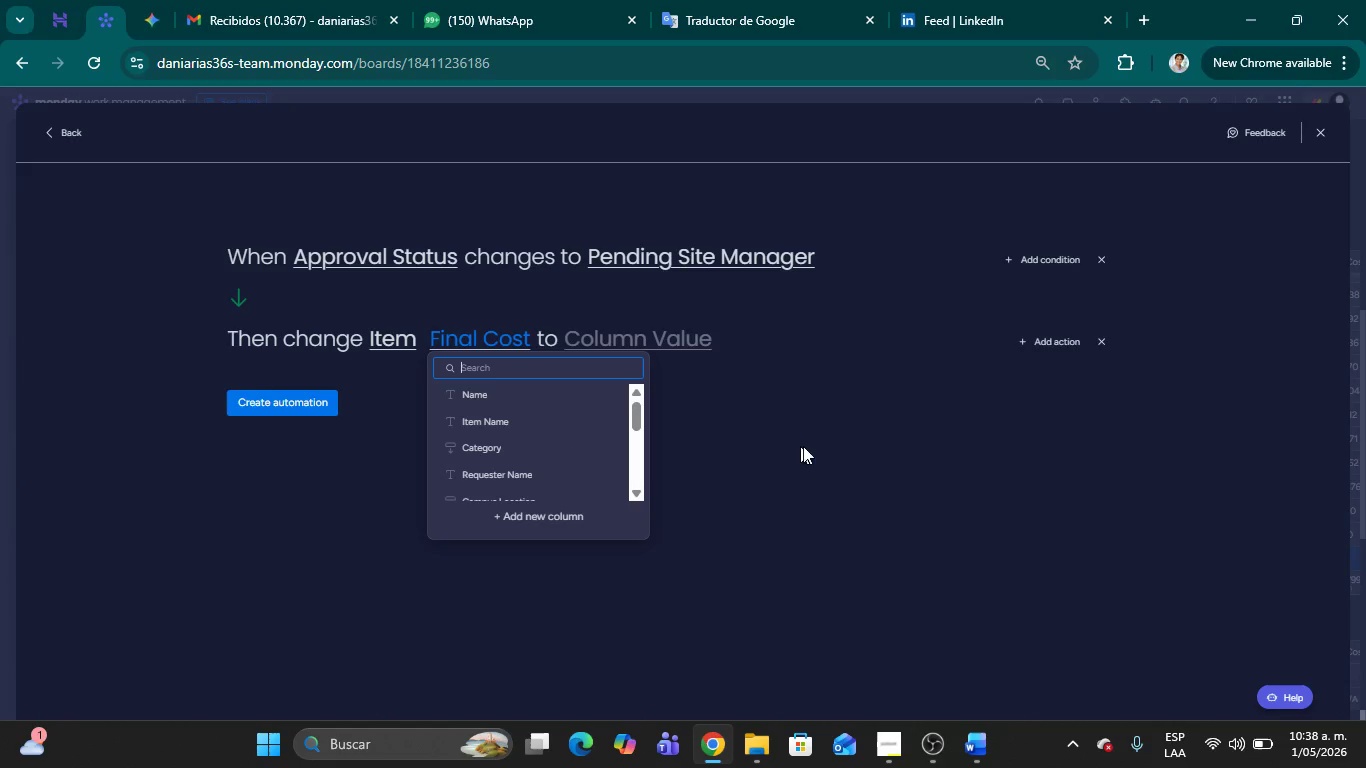 
left_click([805, 446])
 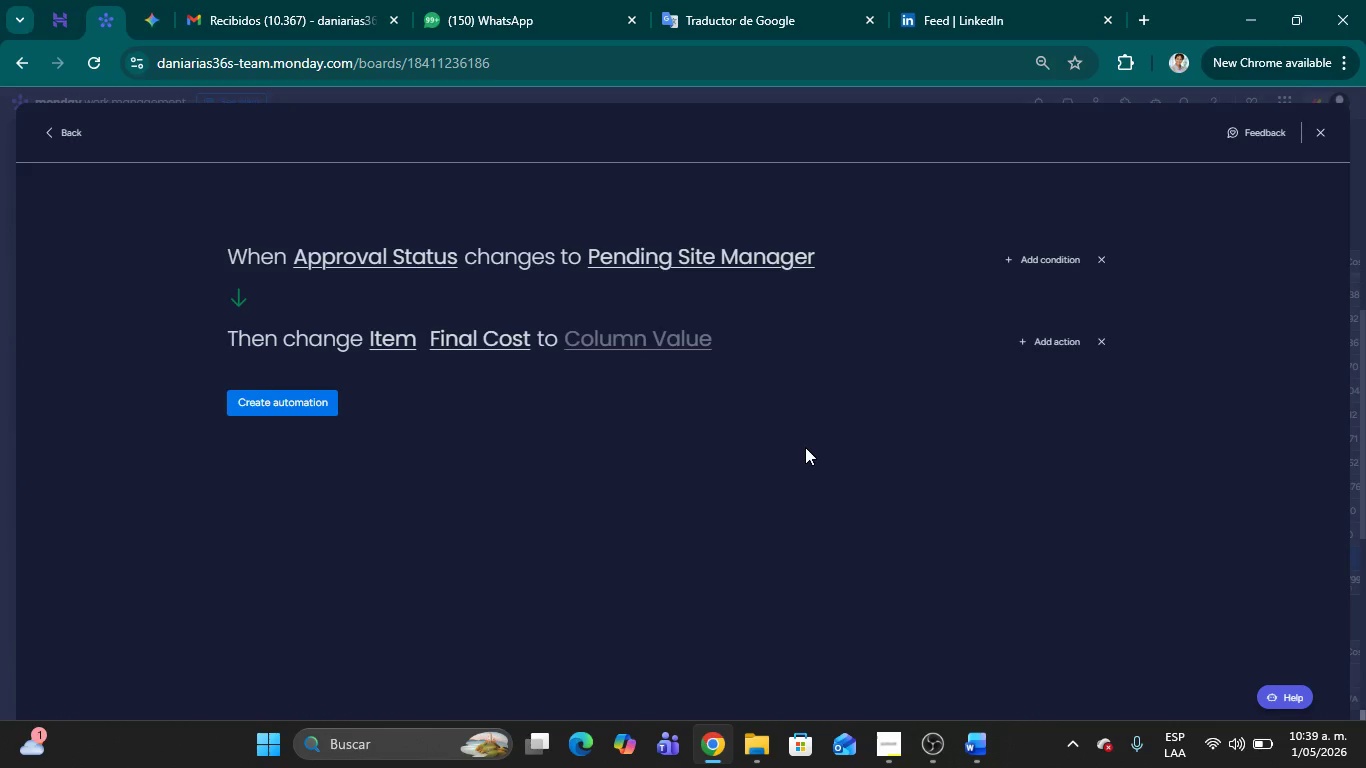 
wait(64.7)
 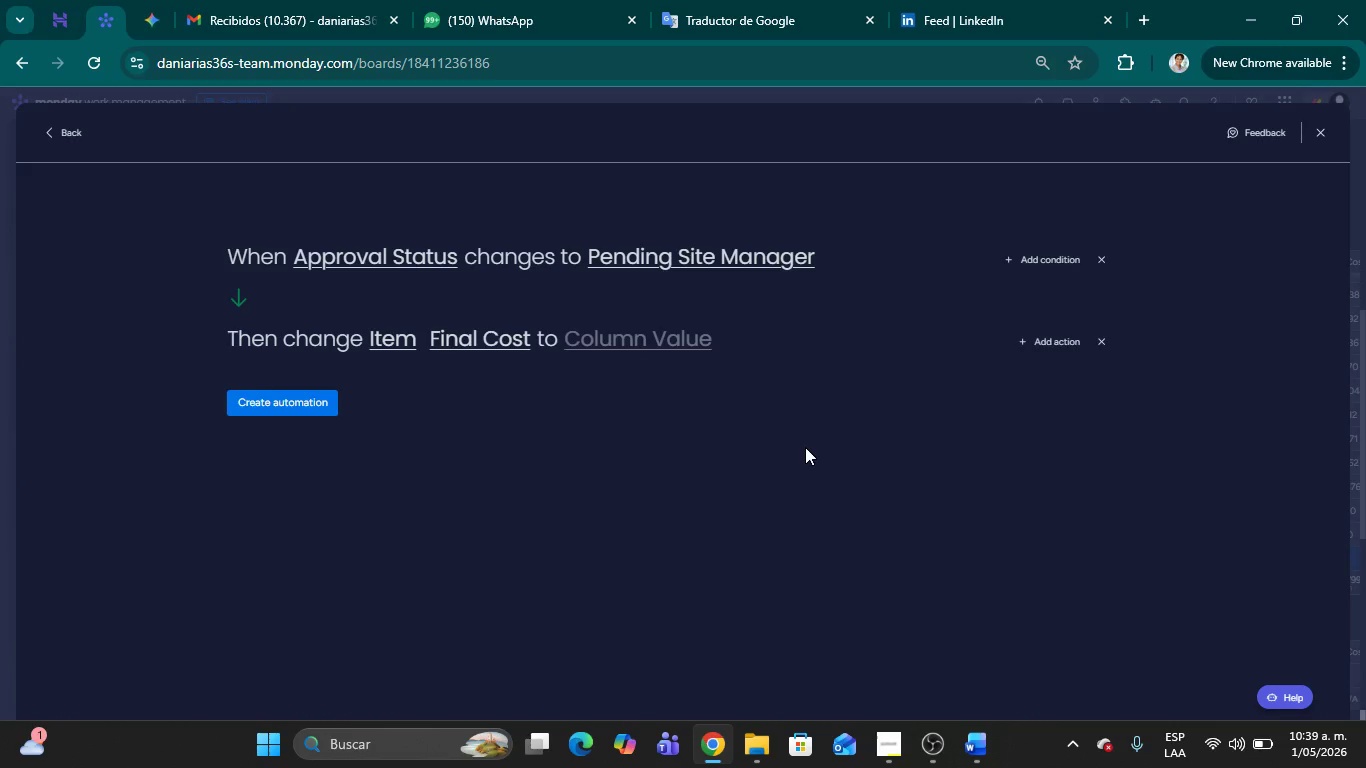 
left_click([65, 130])
 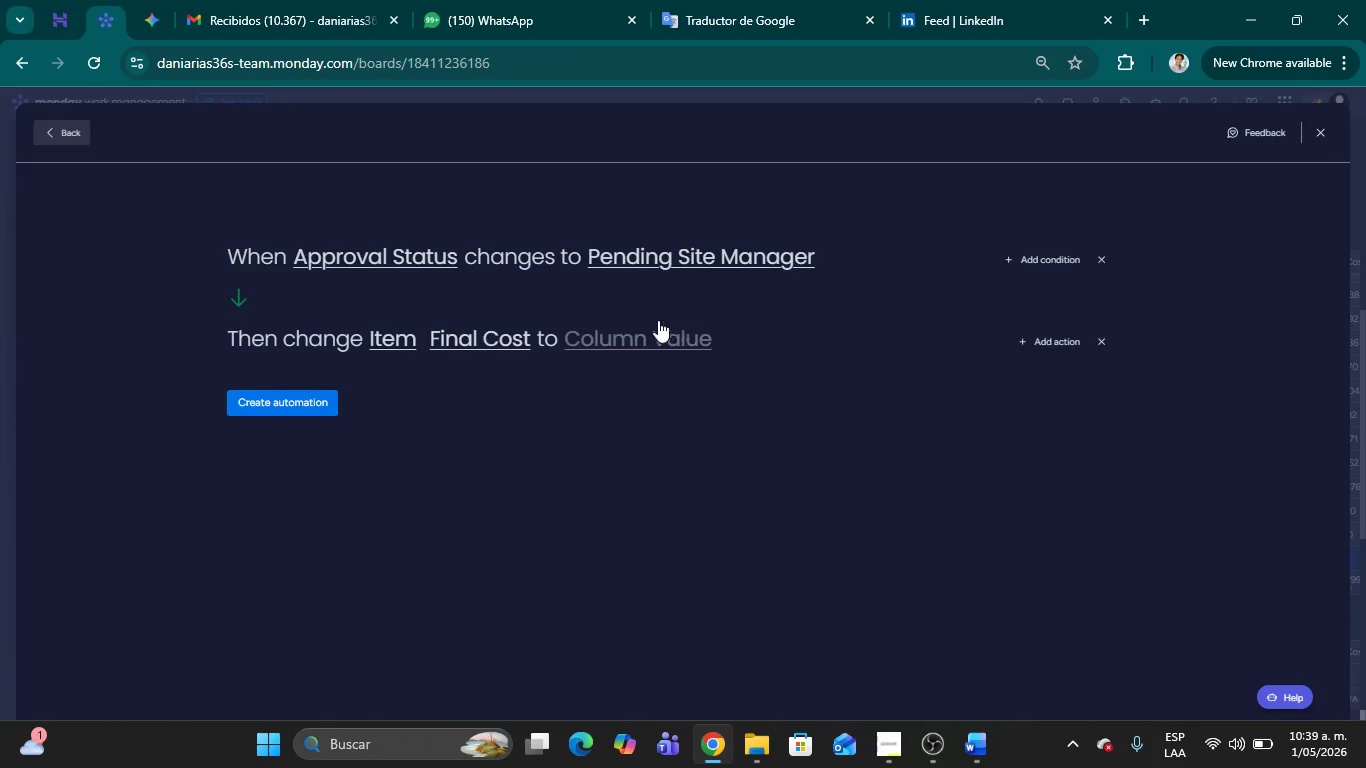 
mouse_move([707, 347])
 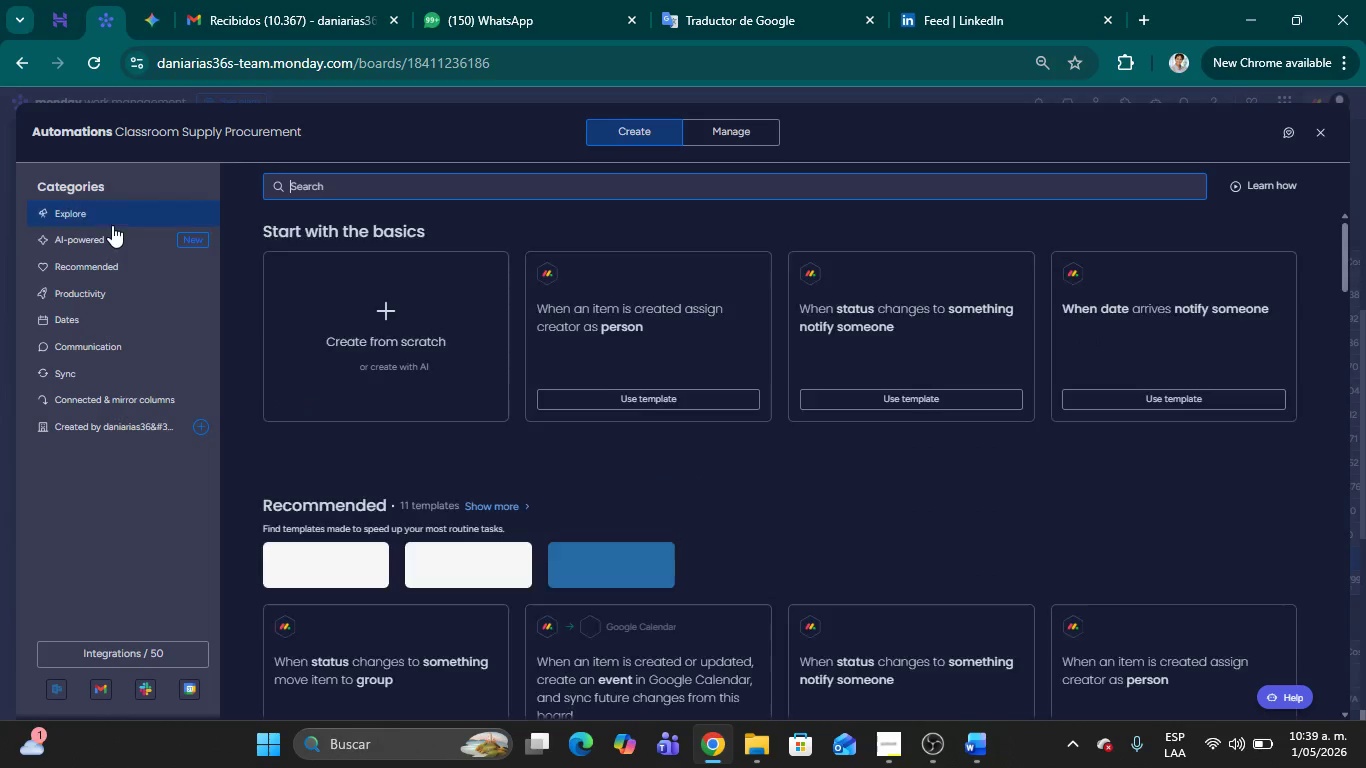 
wait(11.66)
 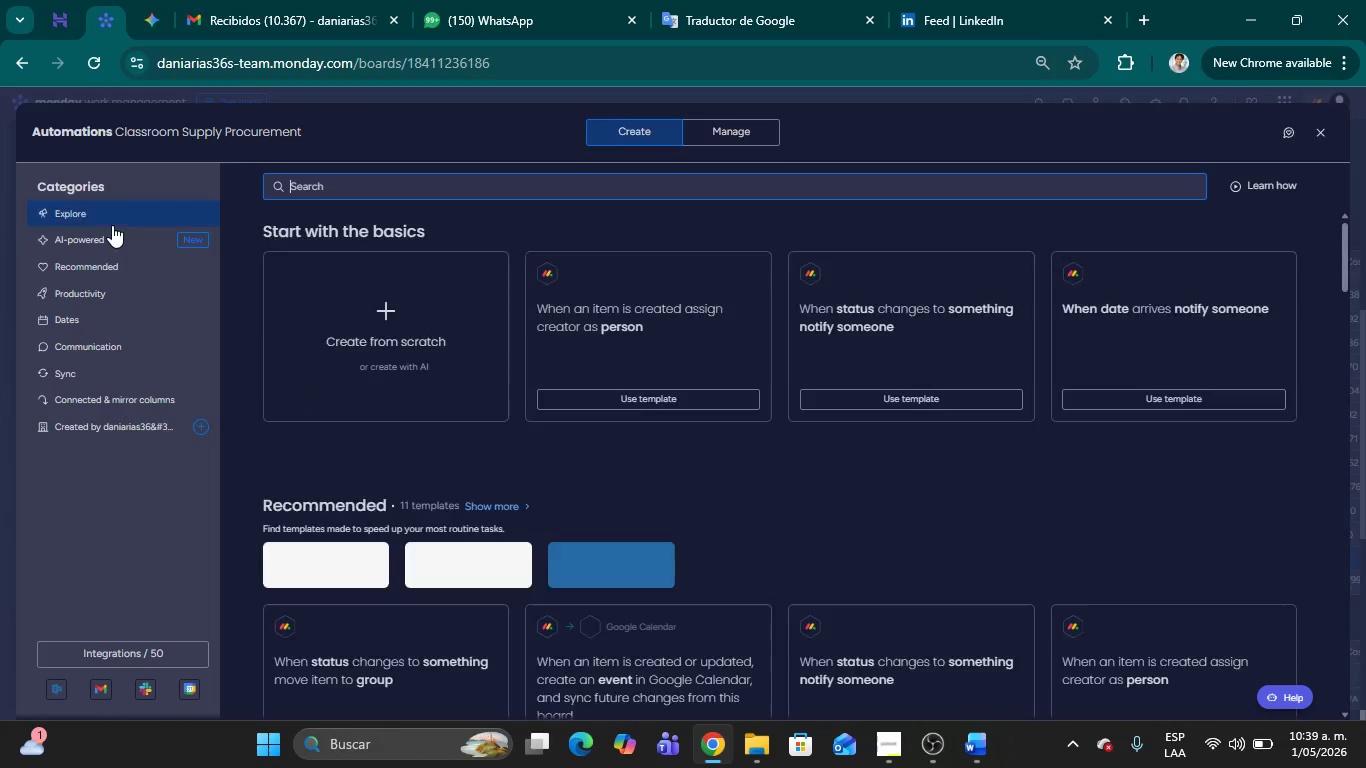 
left_click([495, 189])
 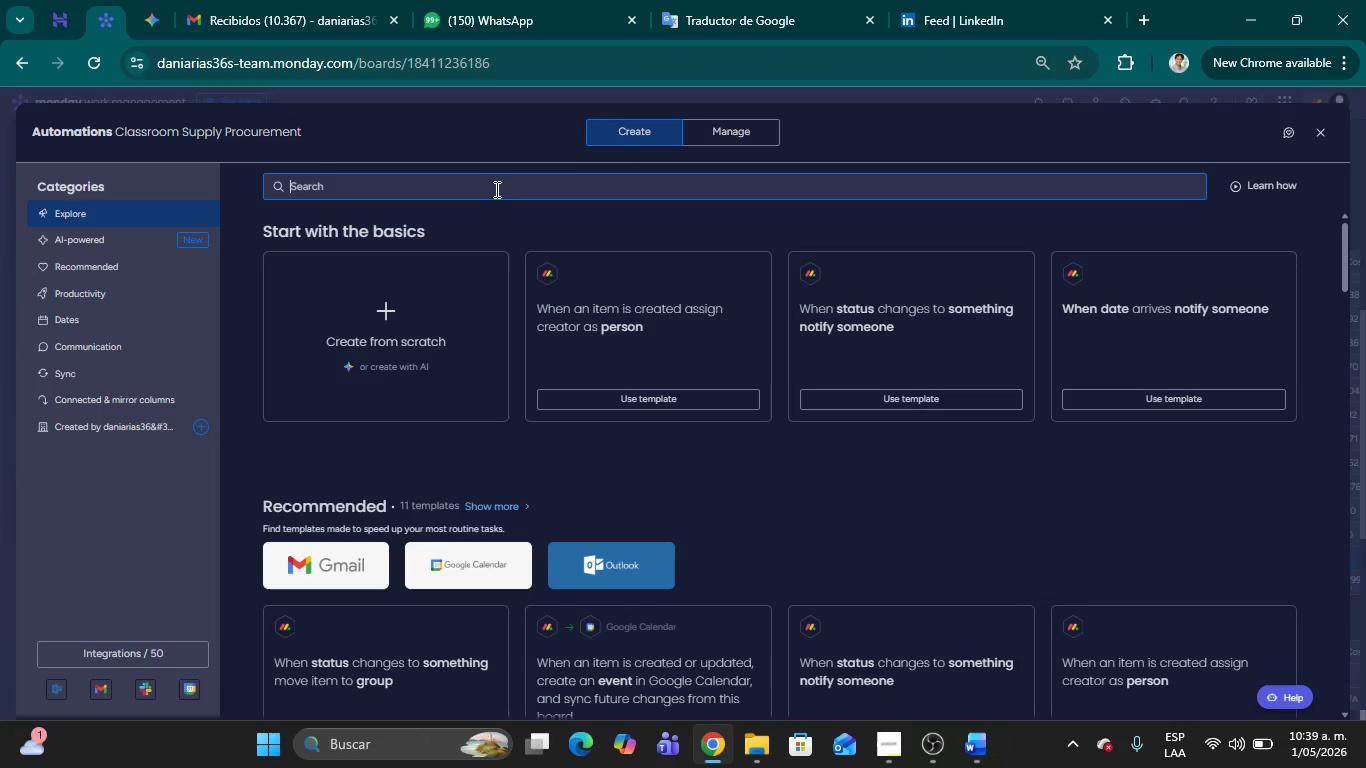 
type(CUSTOM AUTO)
 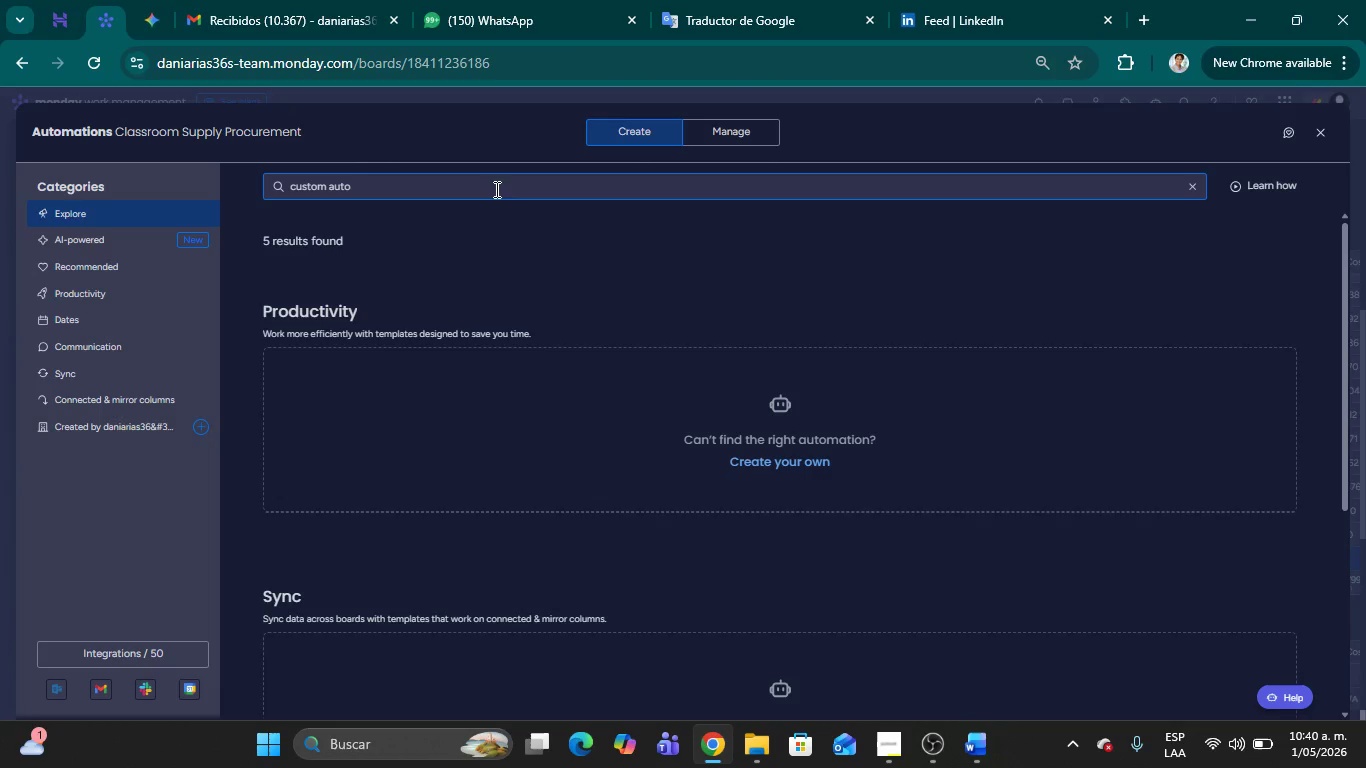 
wait(8.14)
 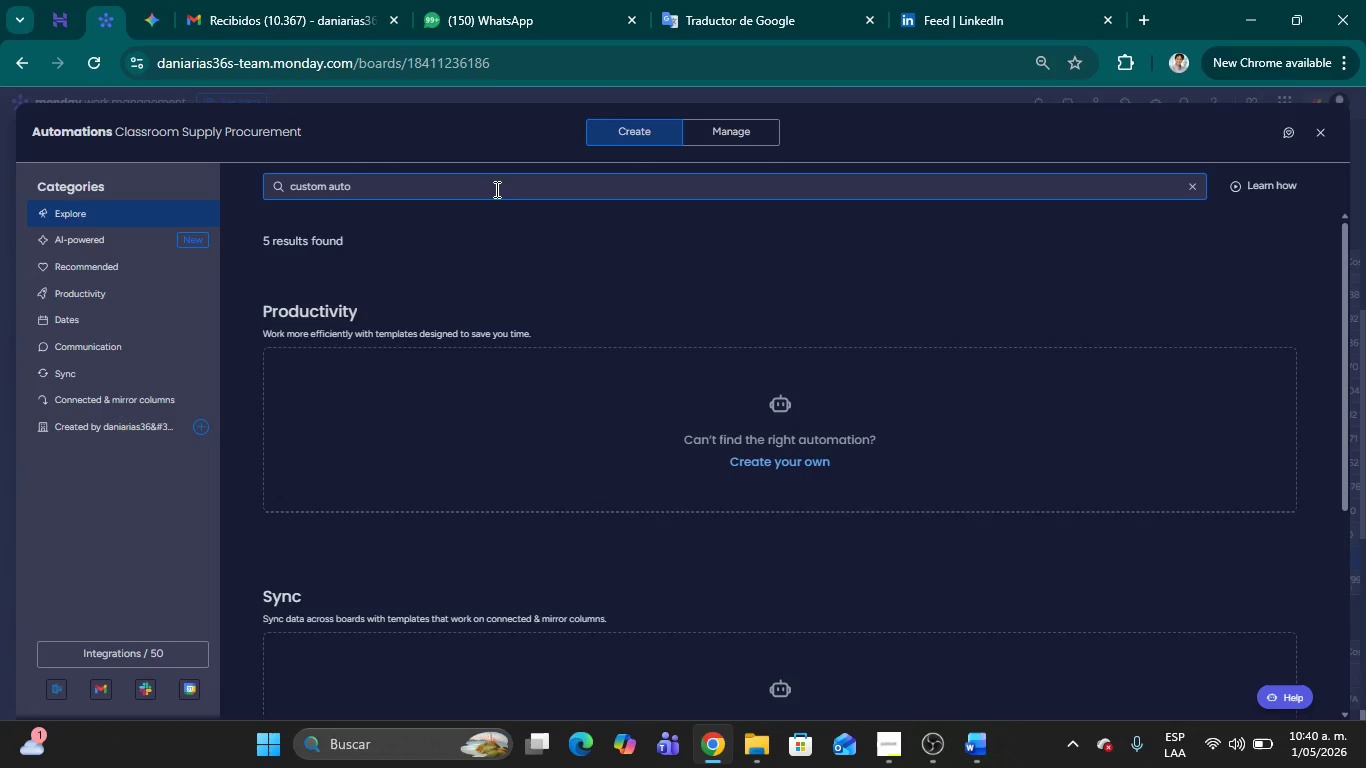 
left_click([1194, 183])
 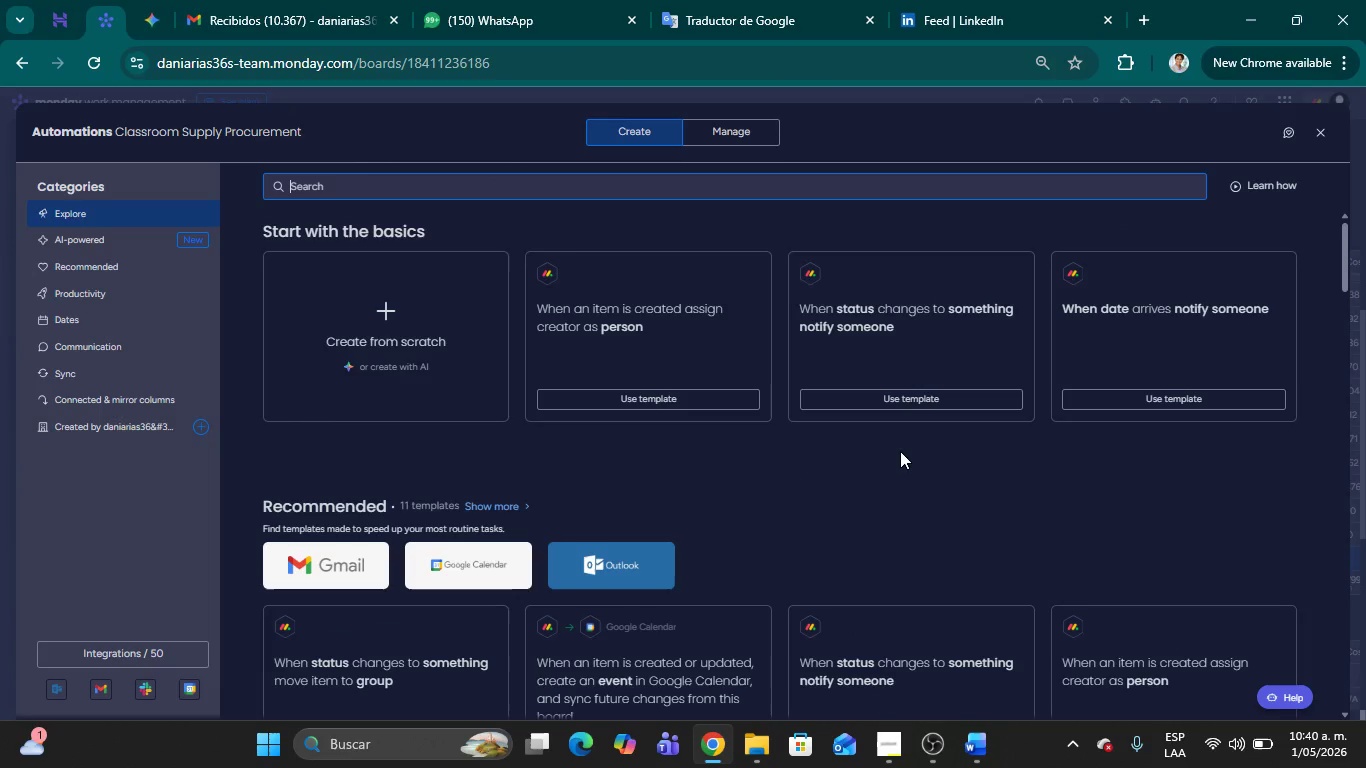 
scroll: coordinate [900, 454], scroll_direction: down, amount: 1.0
 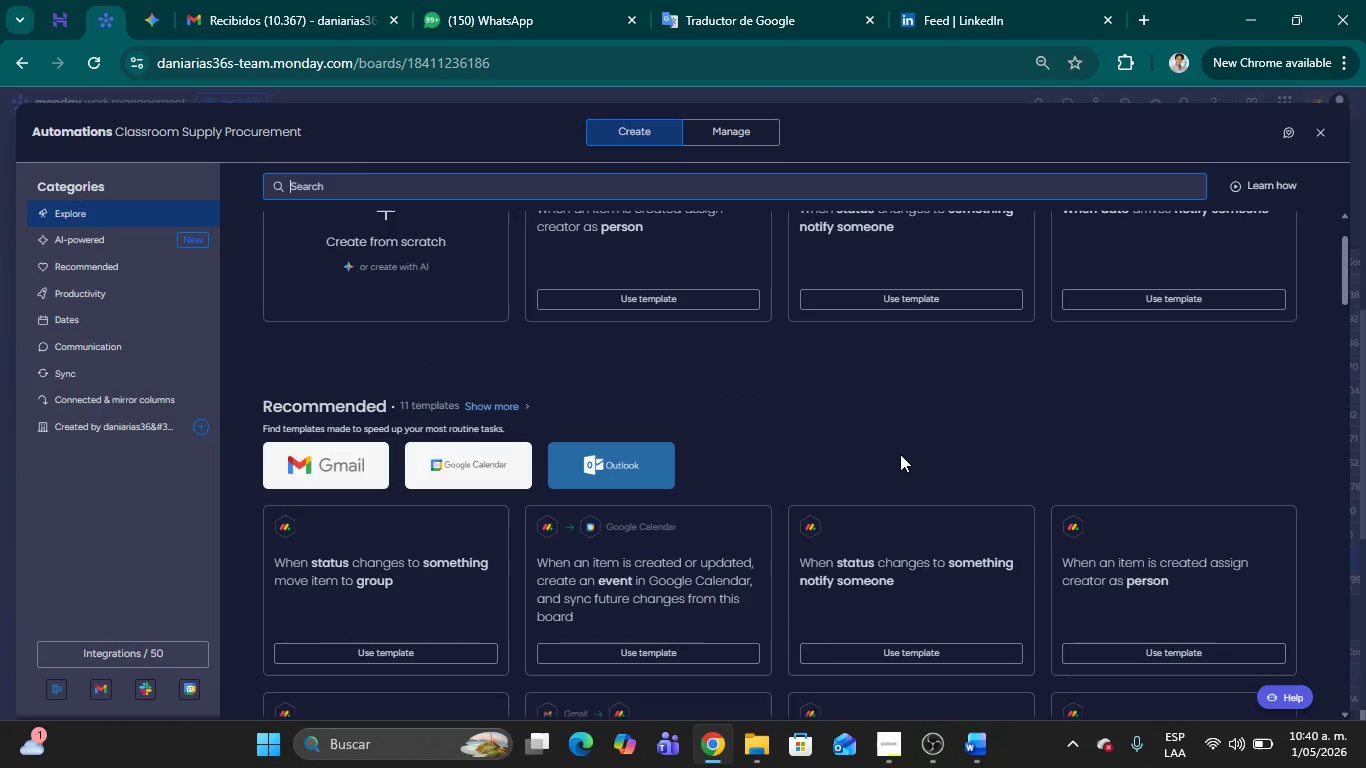 
scroll: coordinate [900, 454], scroll_direction: up, amount: 1.0
 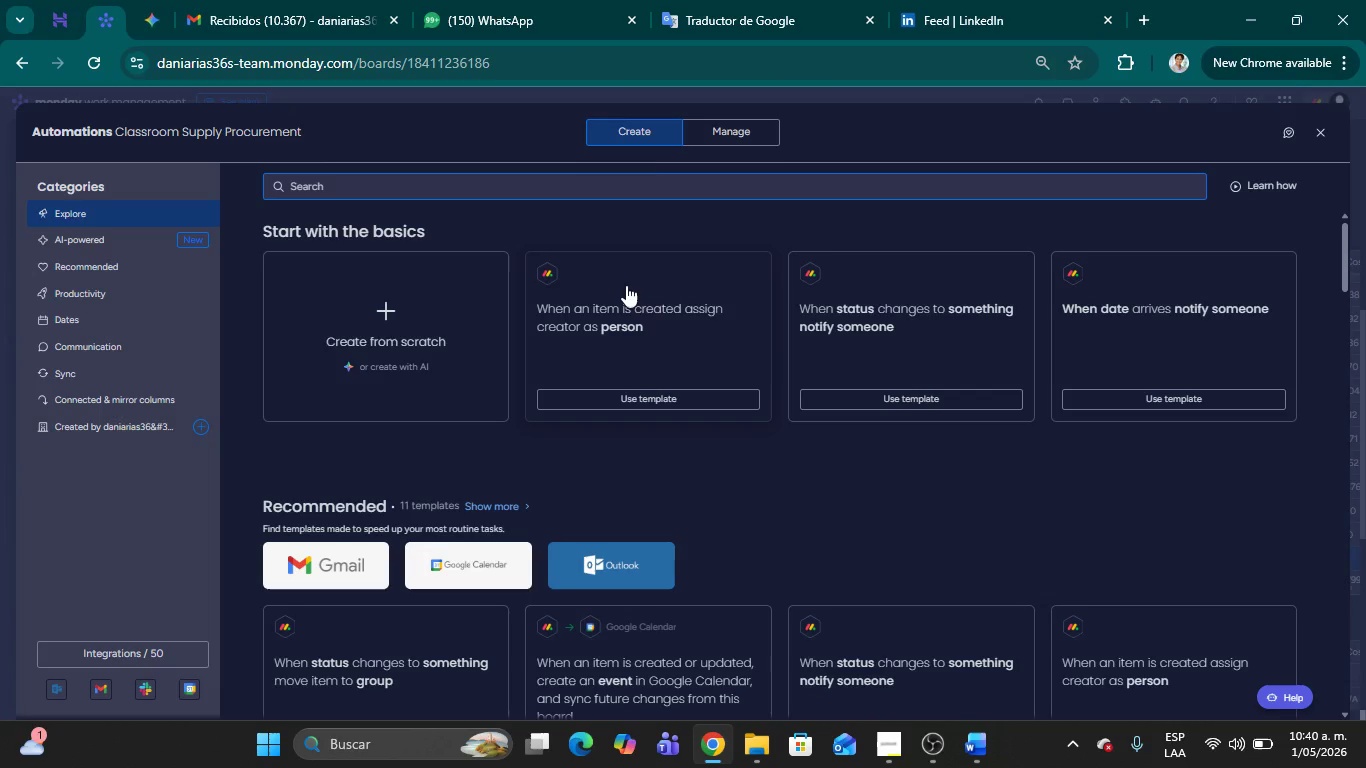 
wait(12.25)
 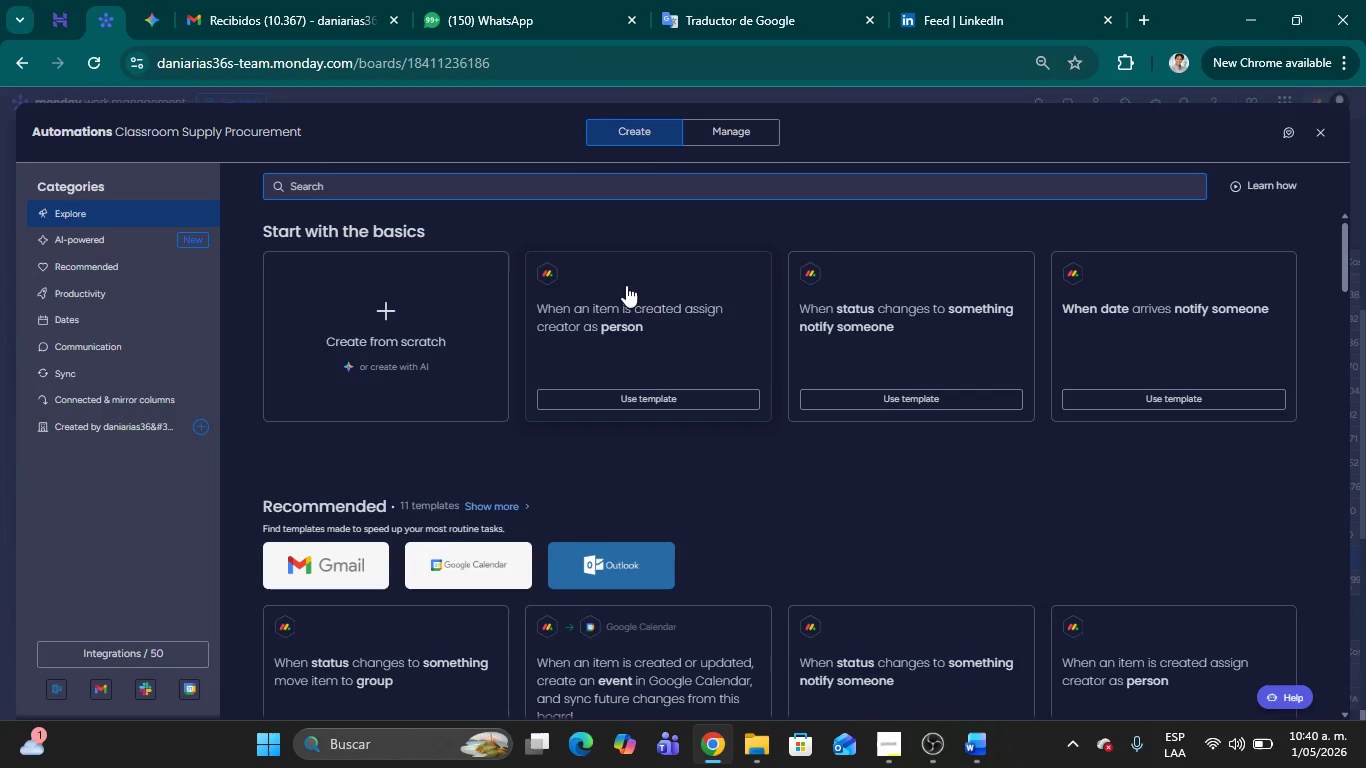 
left_click([372, 330])
 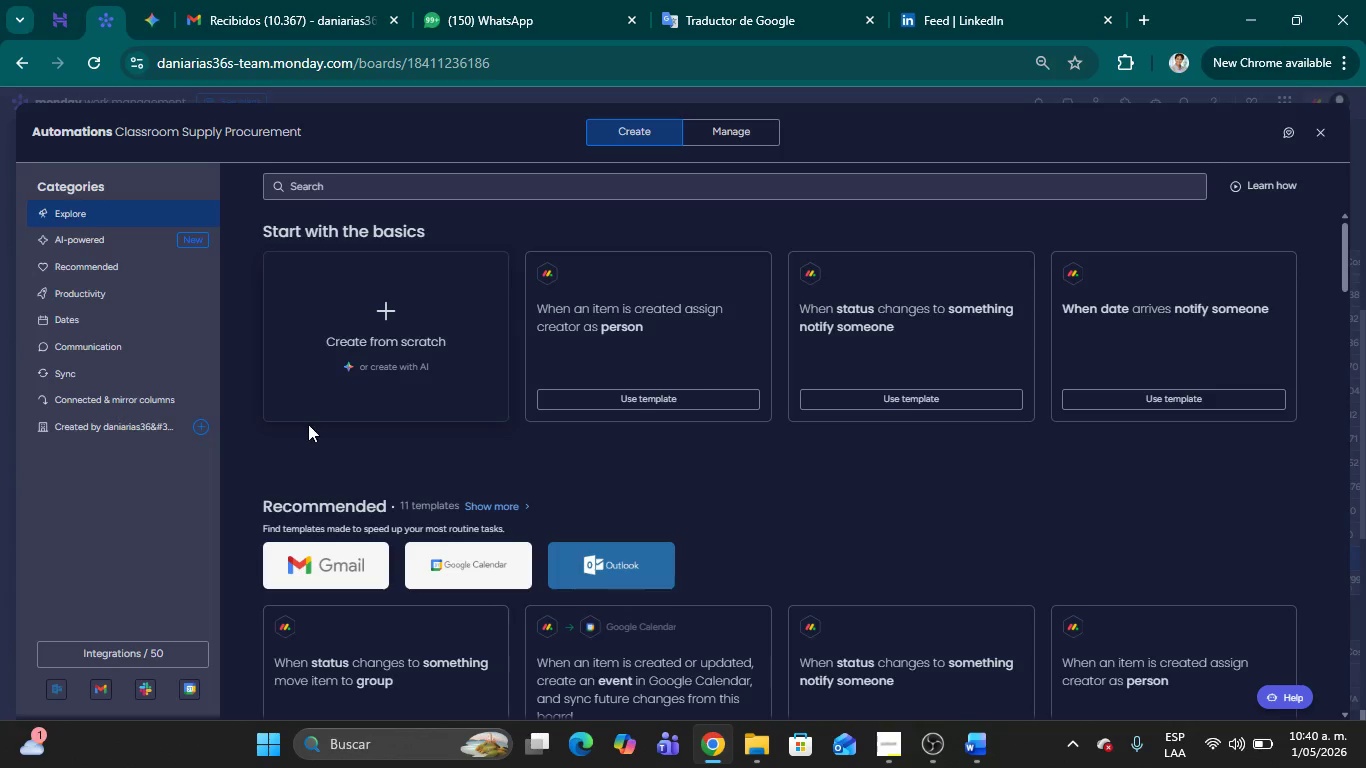 
mouse_move([444, 362])
 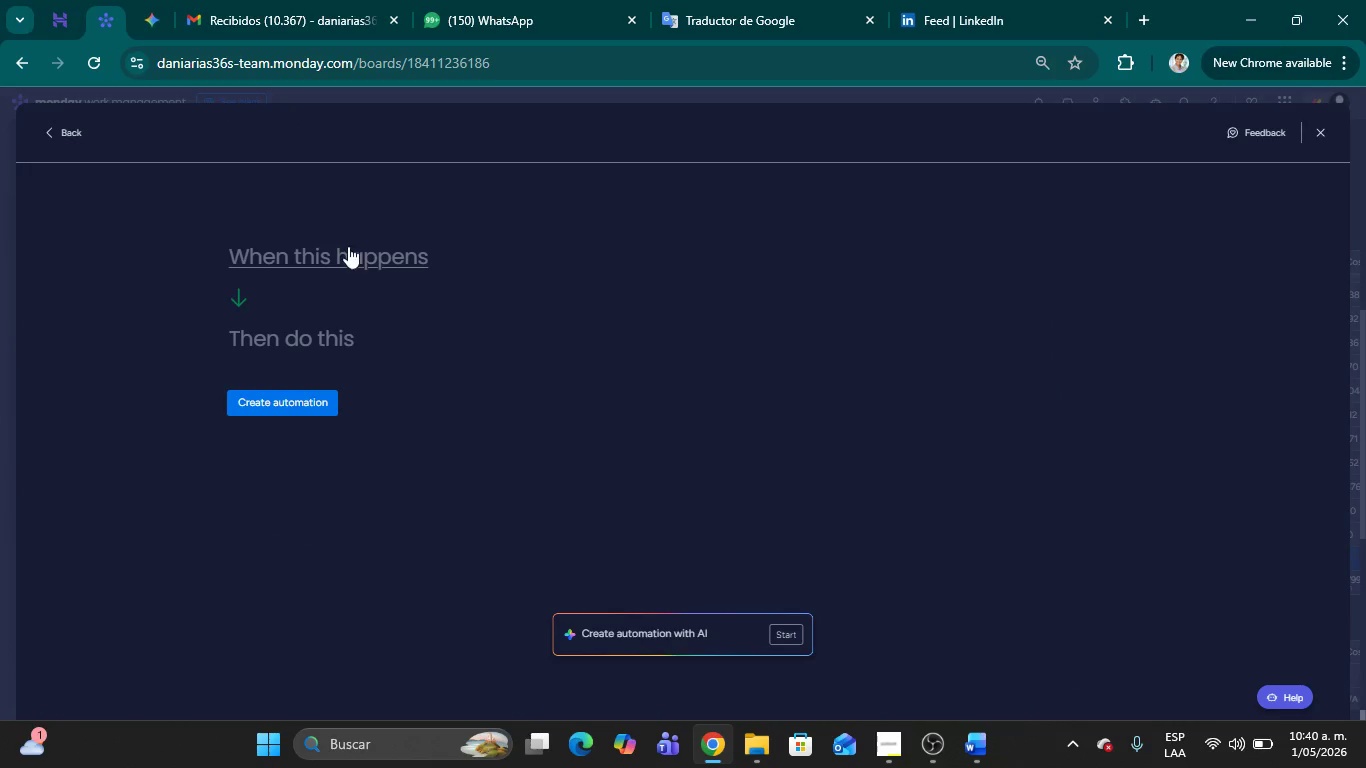 
left_click([348, 246])
 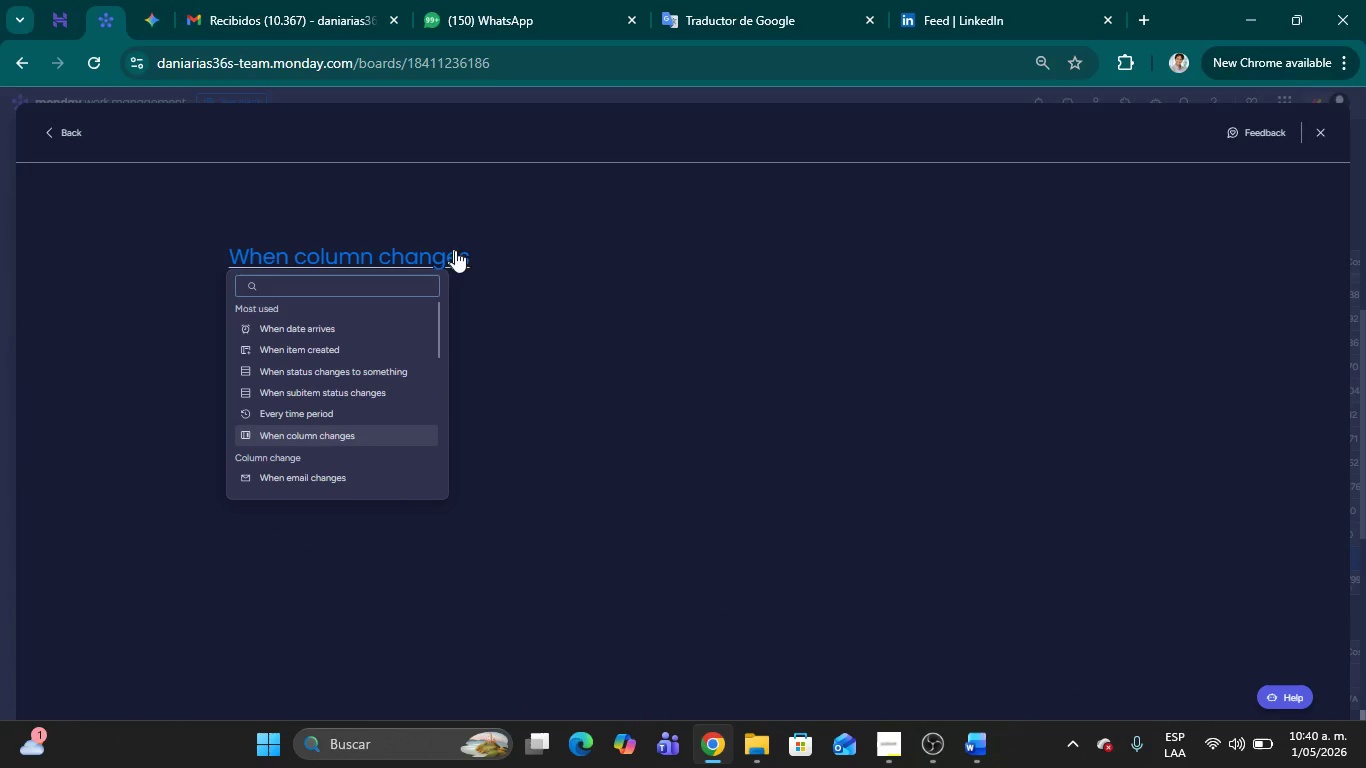 
left_click([318, 253])
 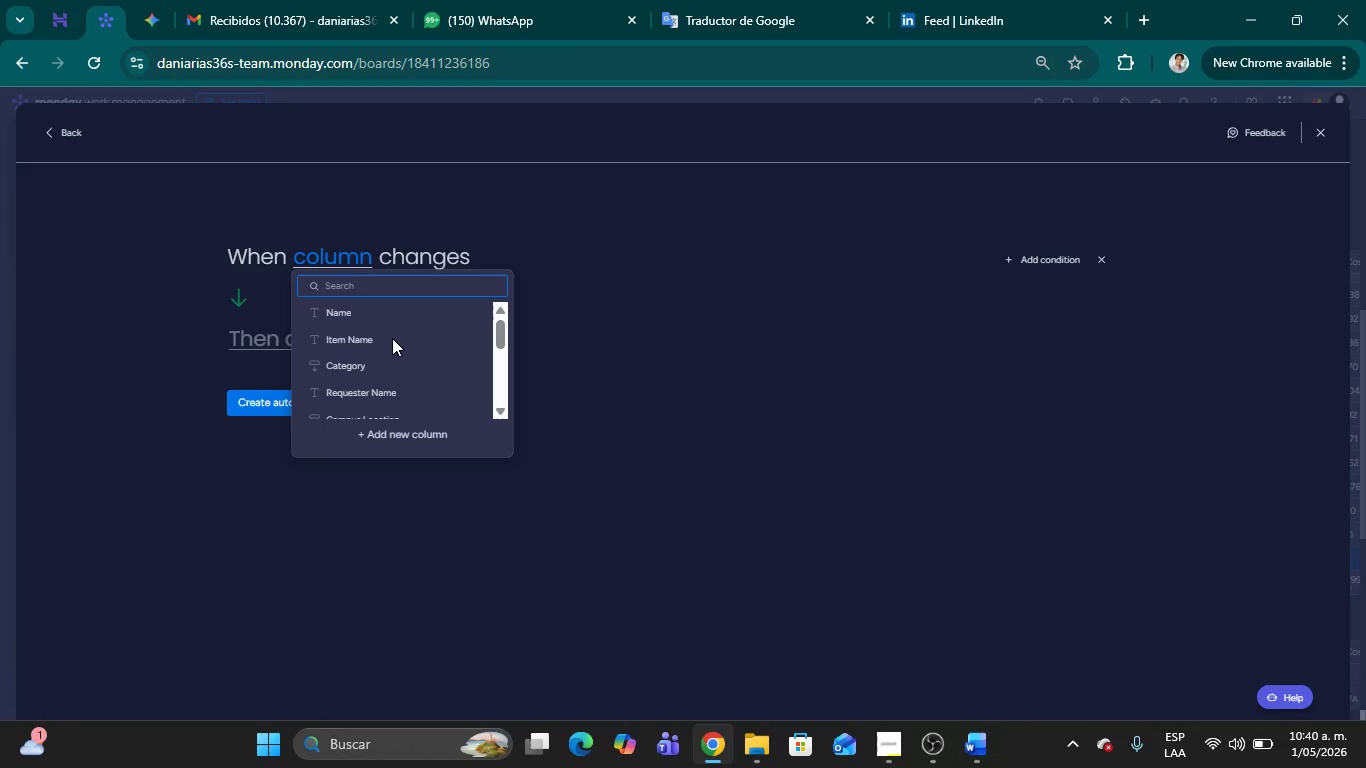 
scroll: coordinate [392, 339], scroll_direction: down, amount: 1.0
 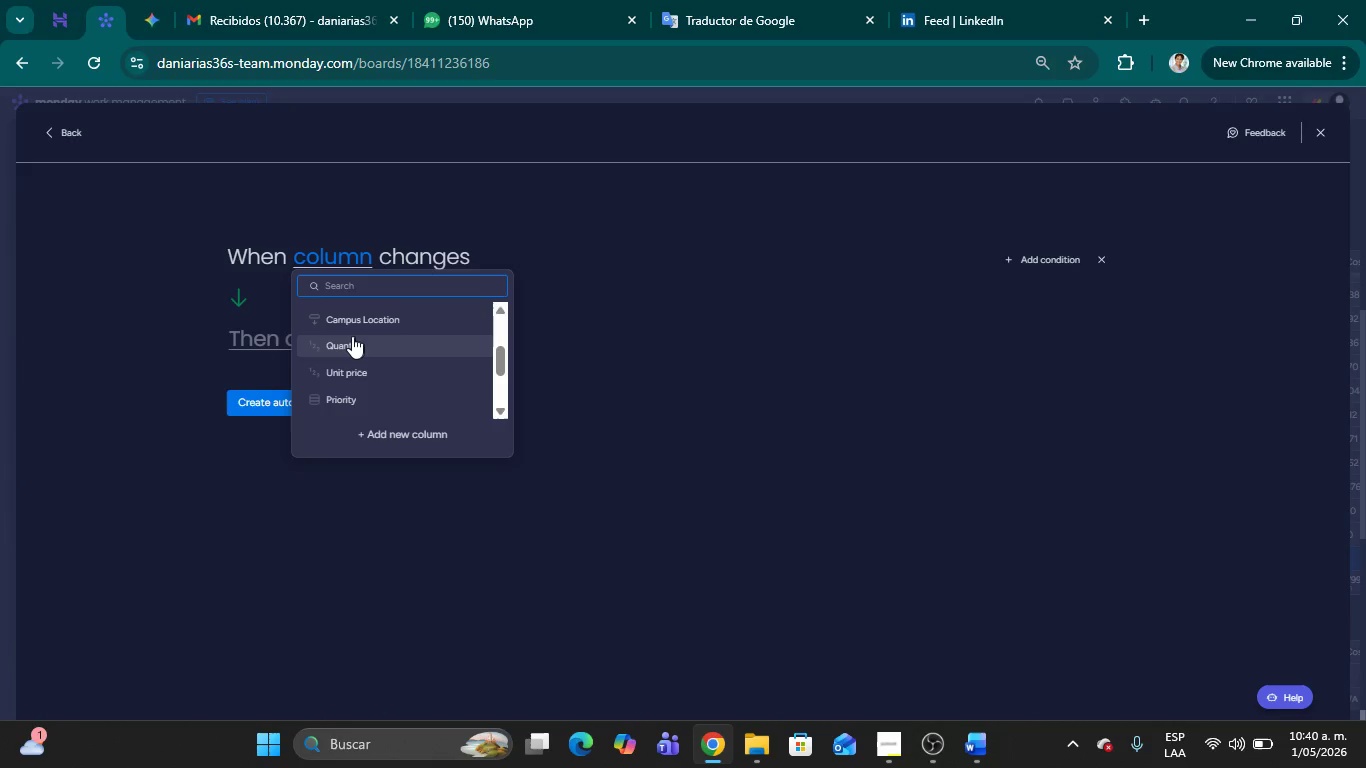 
left_click([350, 336])
 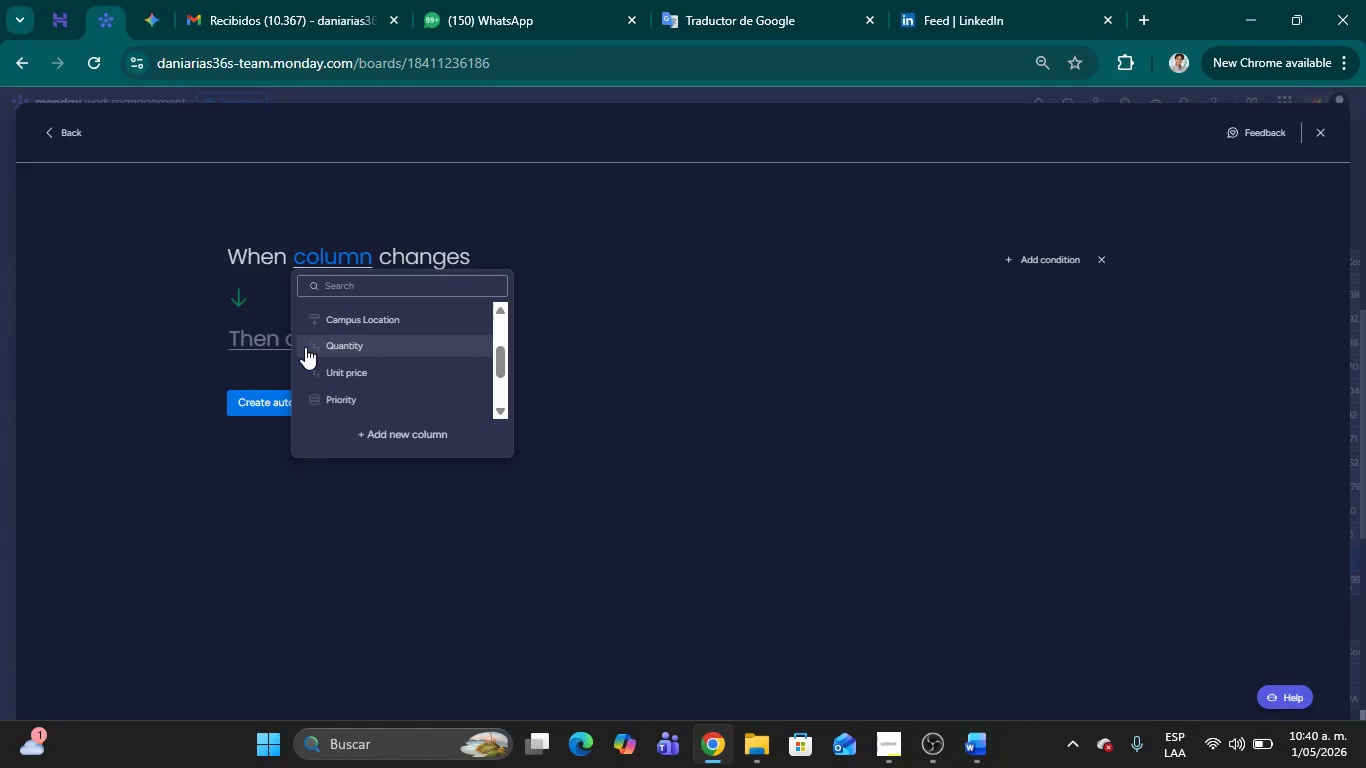 
left_click([356, 344])
 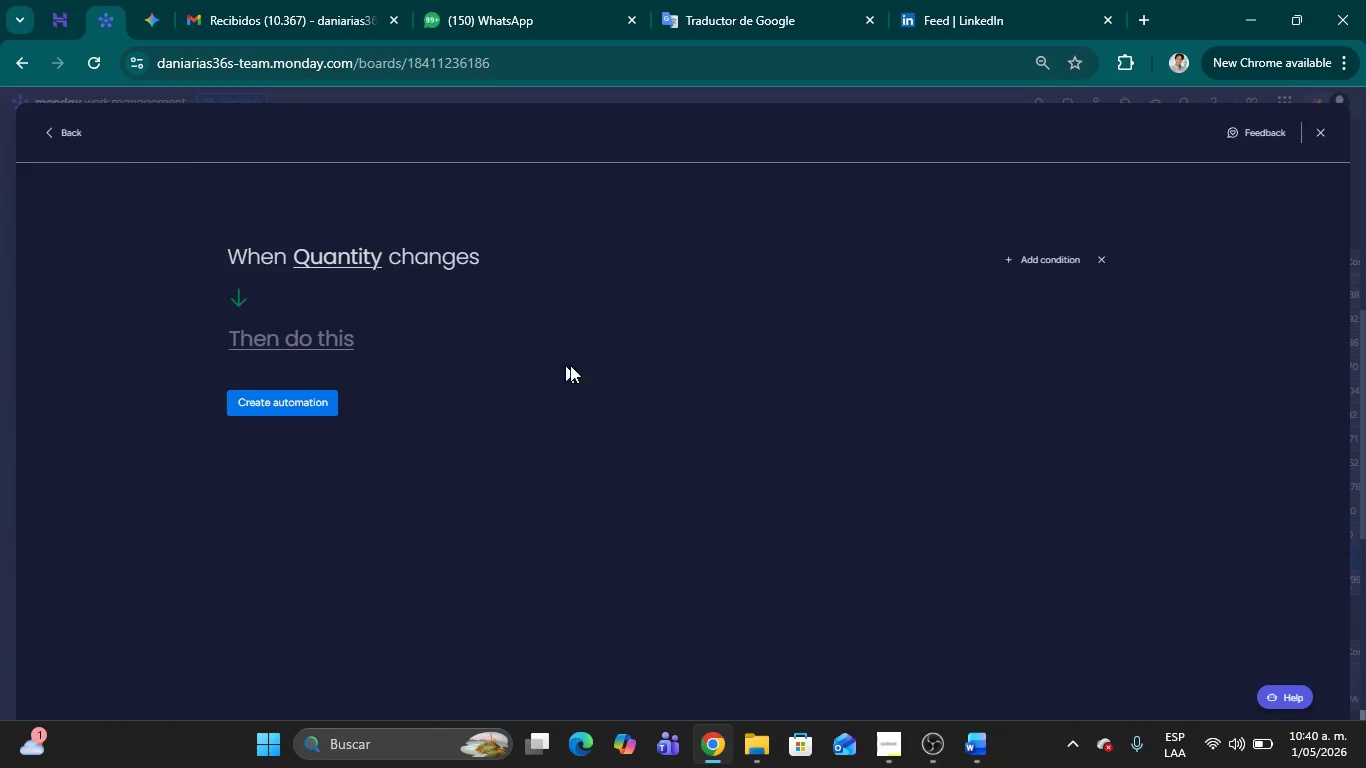 
left_click([584, 365])
 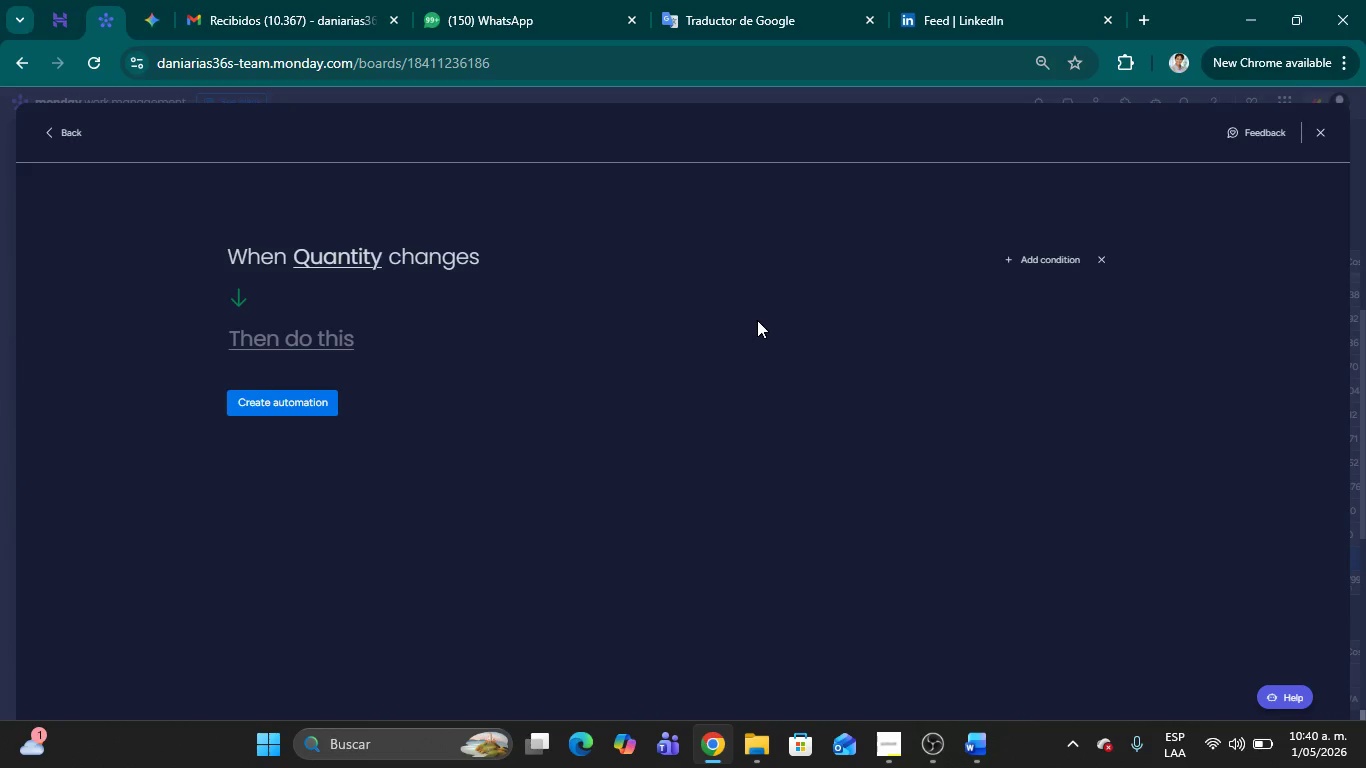 
wait(12.73)
 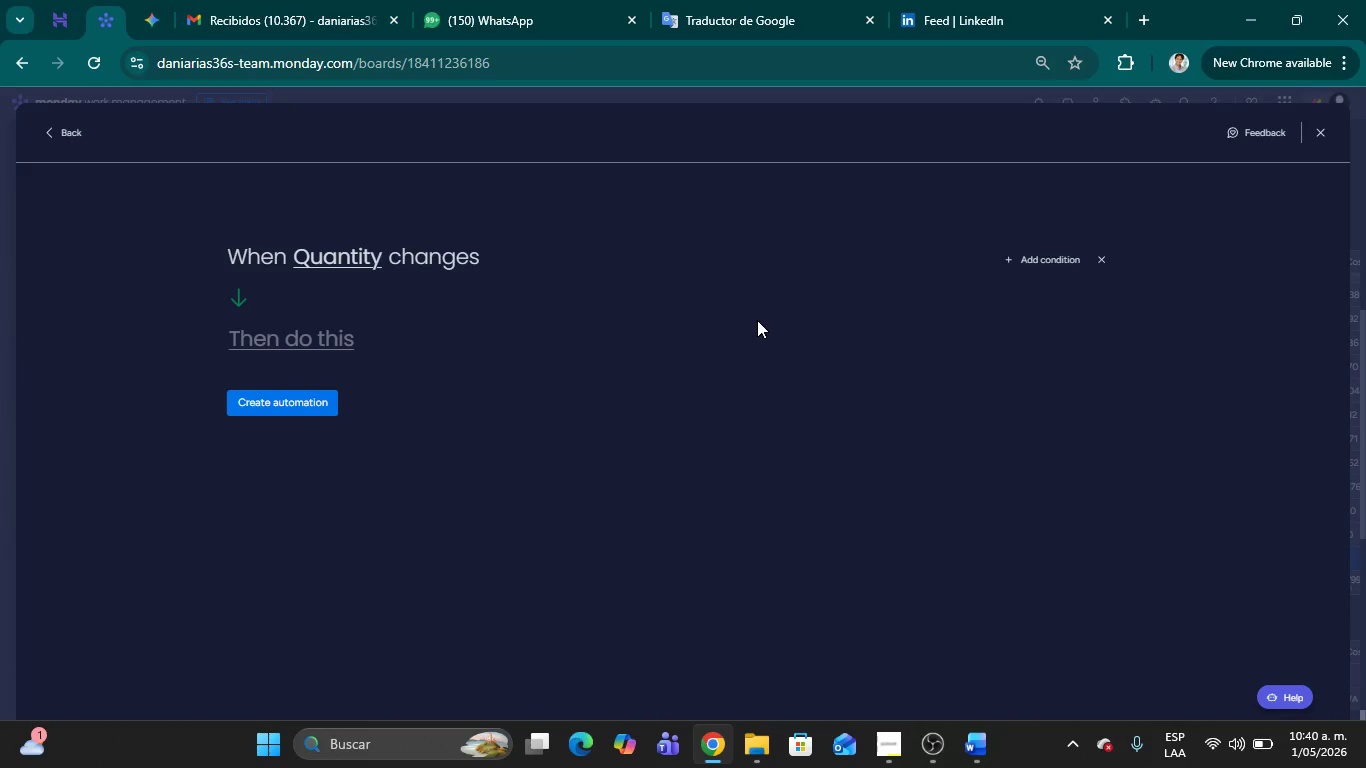 
left_click([328, 249])
 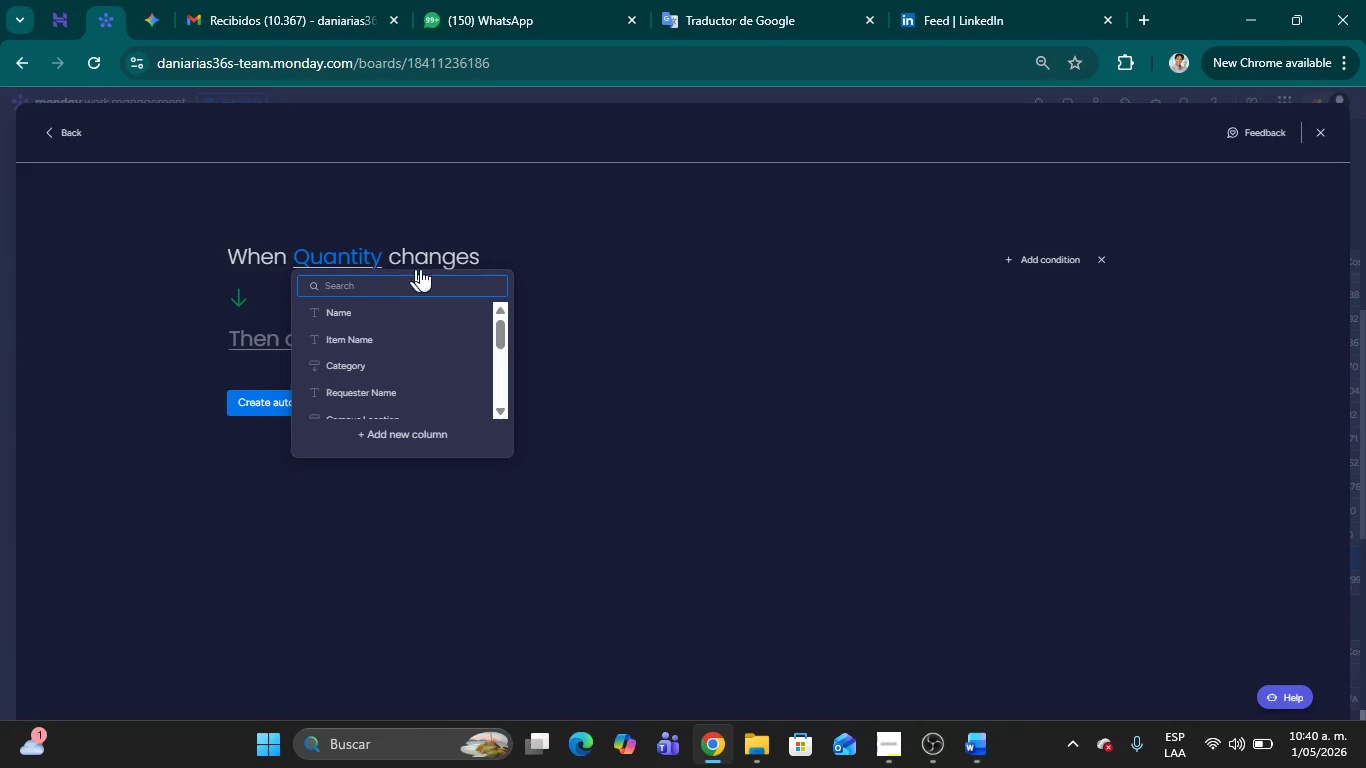 
left_click([645, 296])
 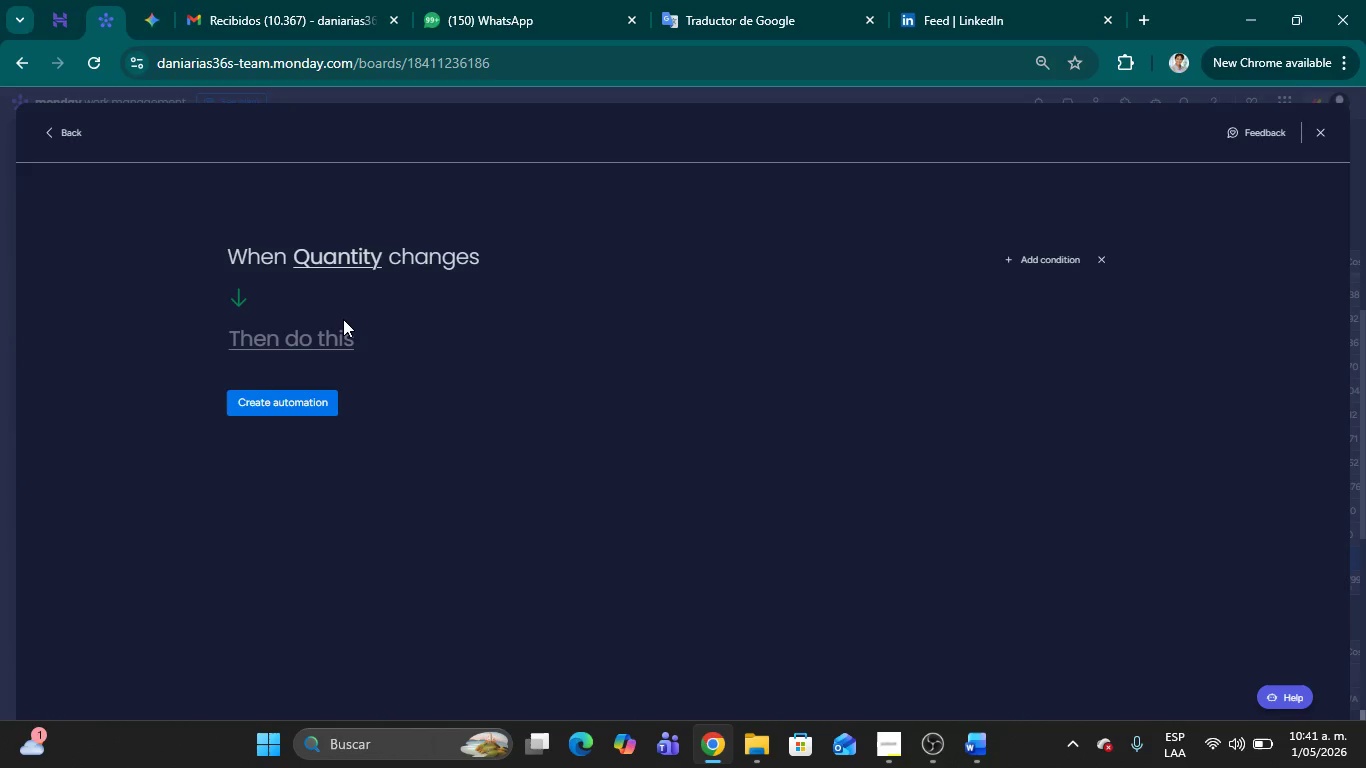 
wait(23.61)
 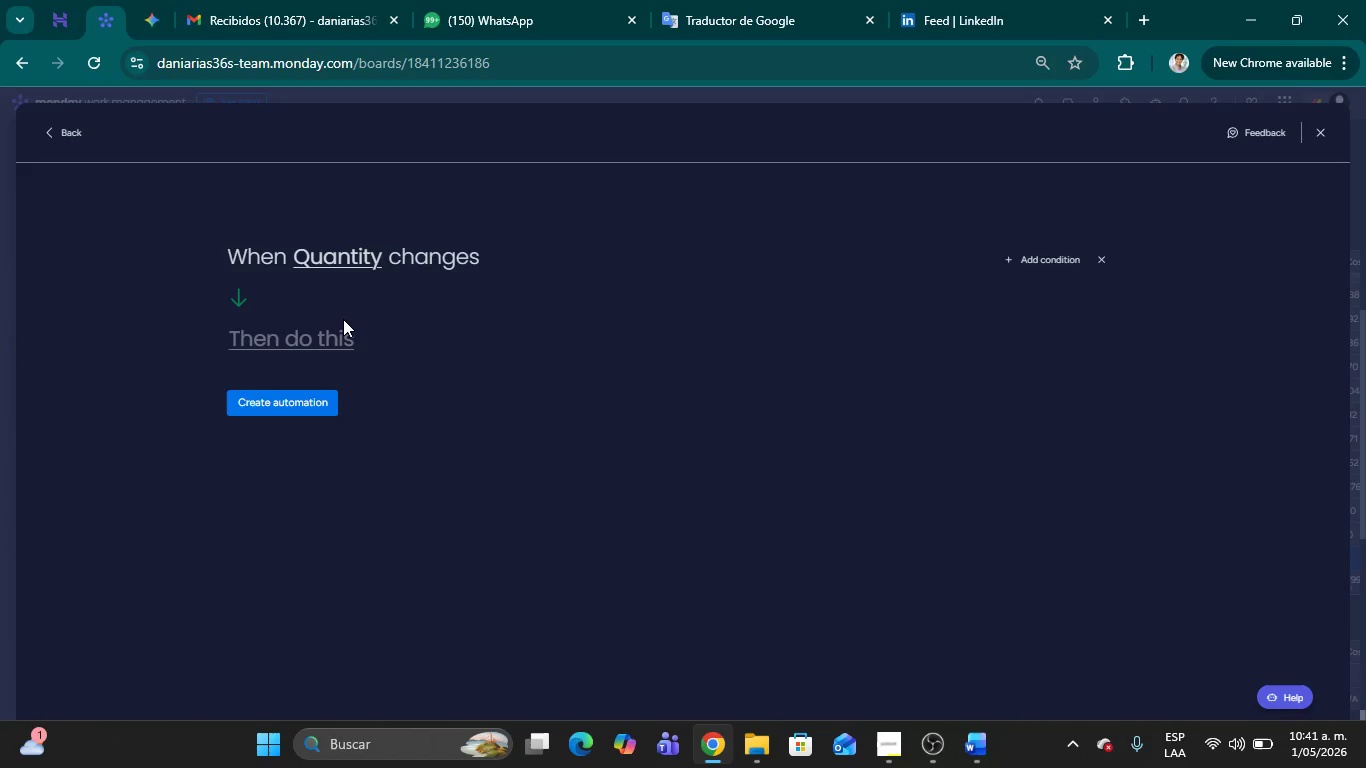 
left_click([271, 339])
 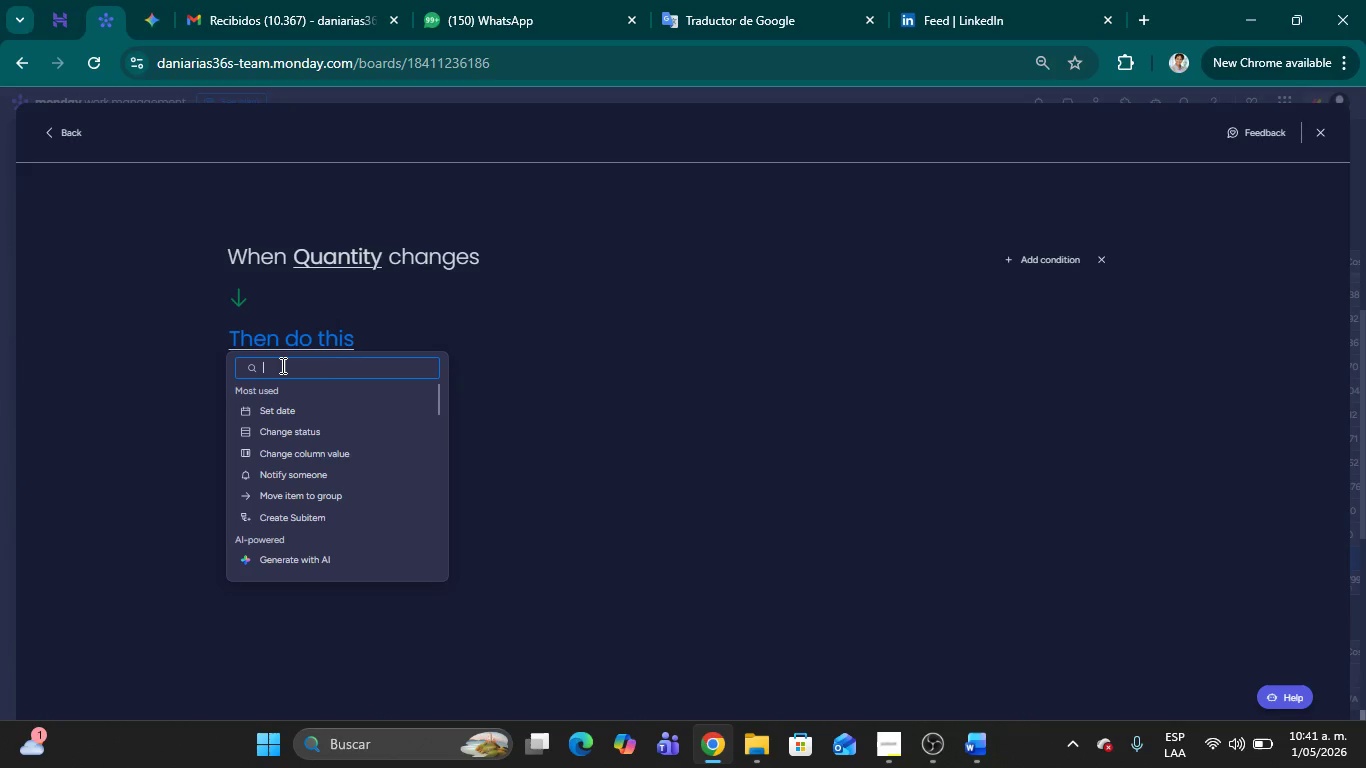 
type(CA)
 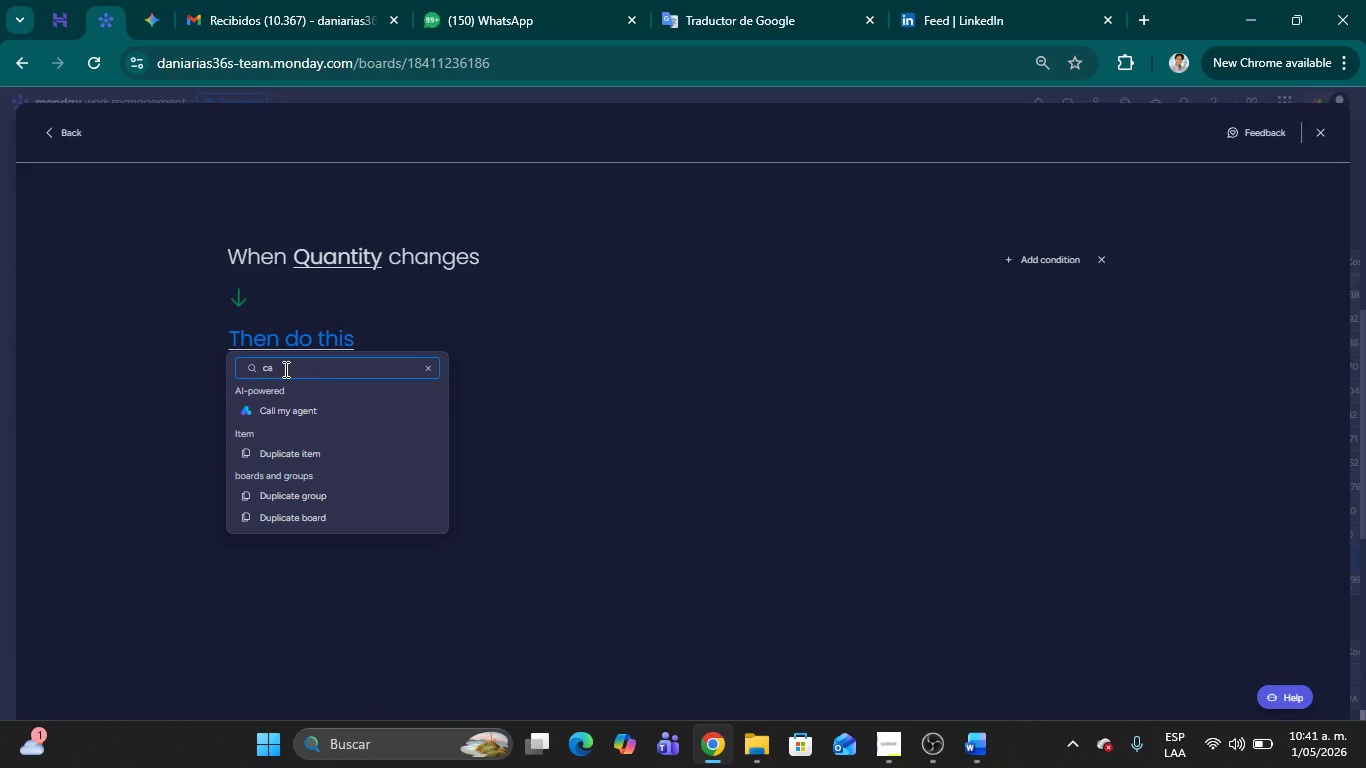 
type(LCUTL)
key(Backspace)
type(ATE)
key(Backspace)
key(Backspace)
key(Backspace)
key(Backspace)
 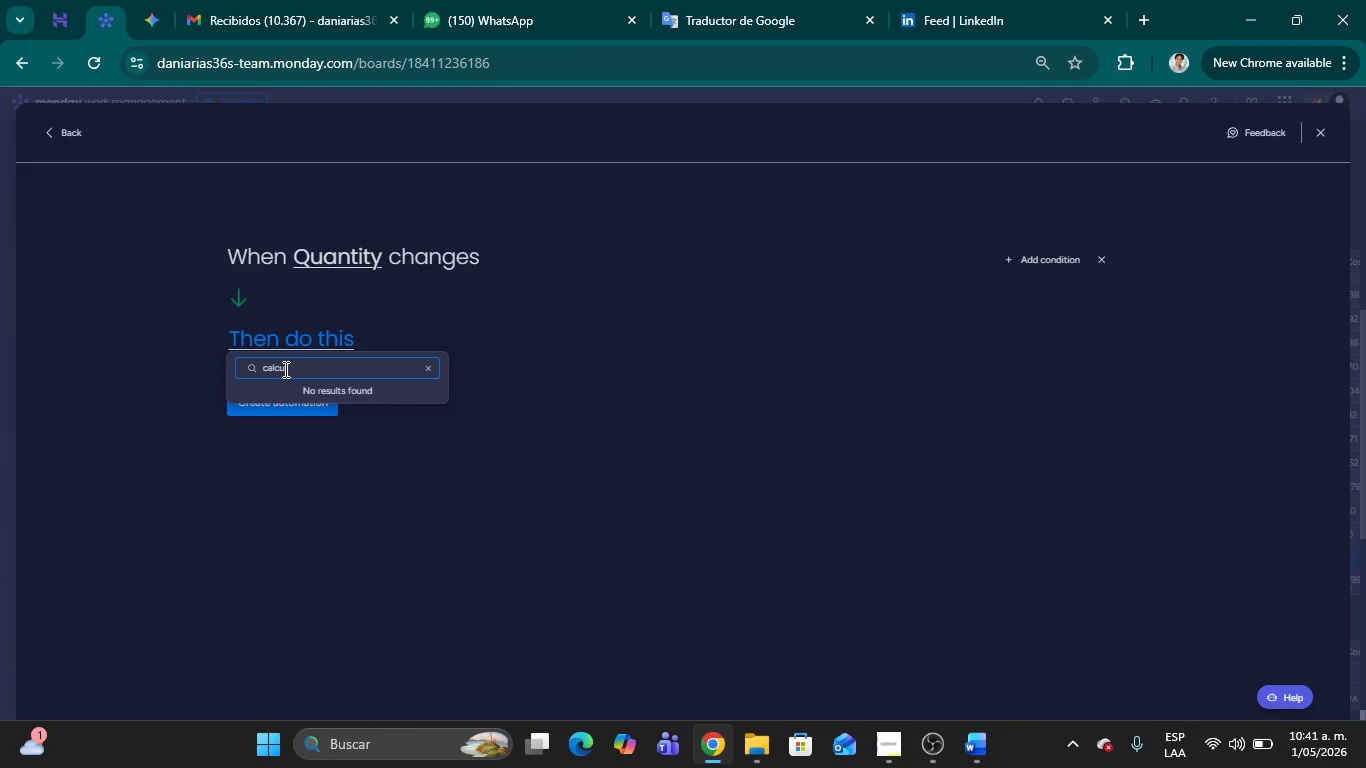 
hold_key(key=Backspace, duration=0.84)
 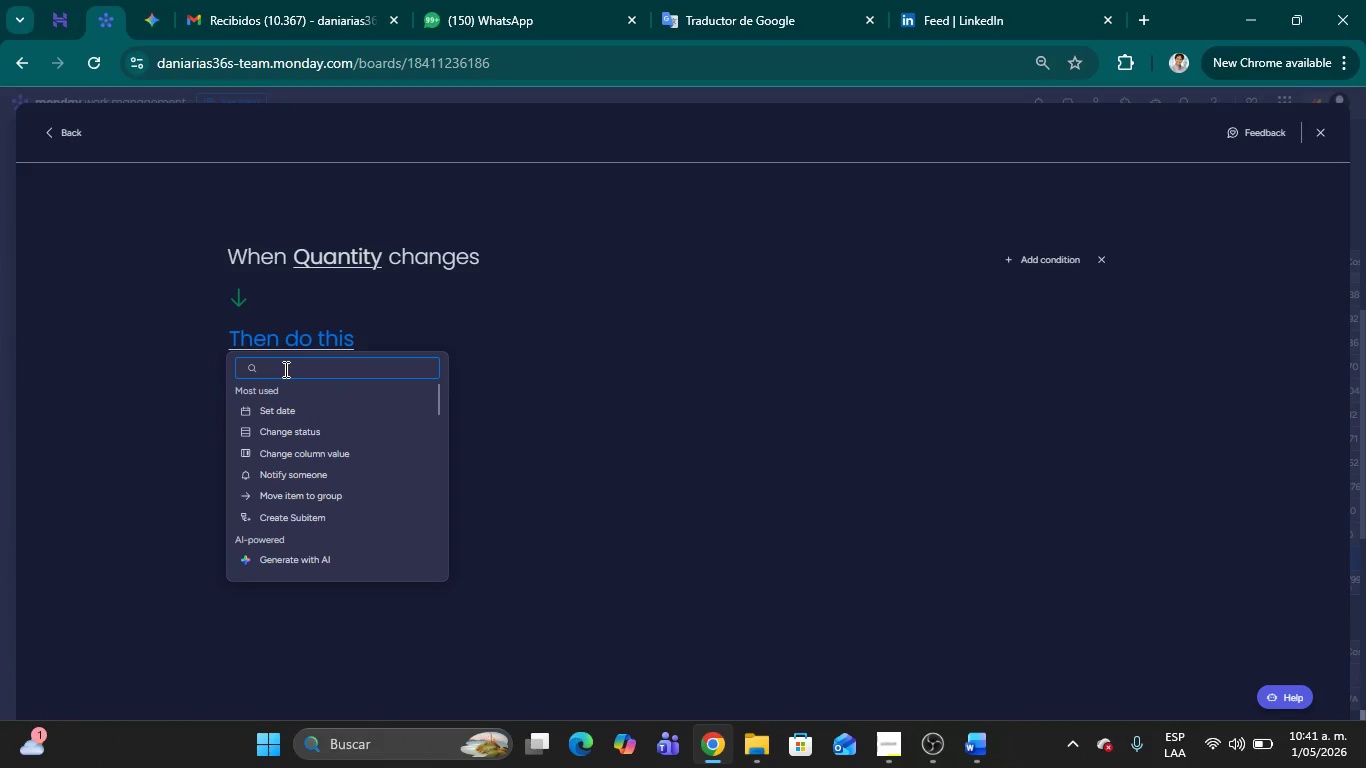 
hold_key(key=Backspace, duration=19.97)
 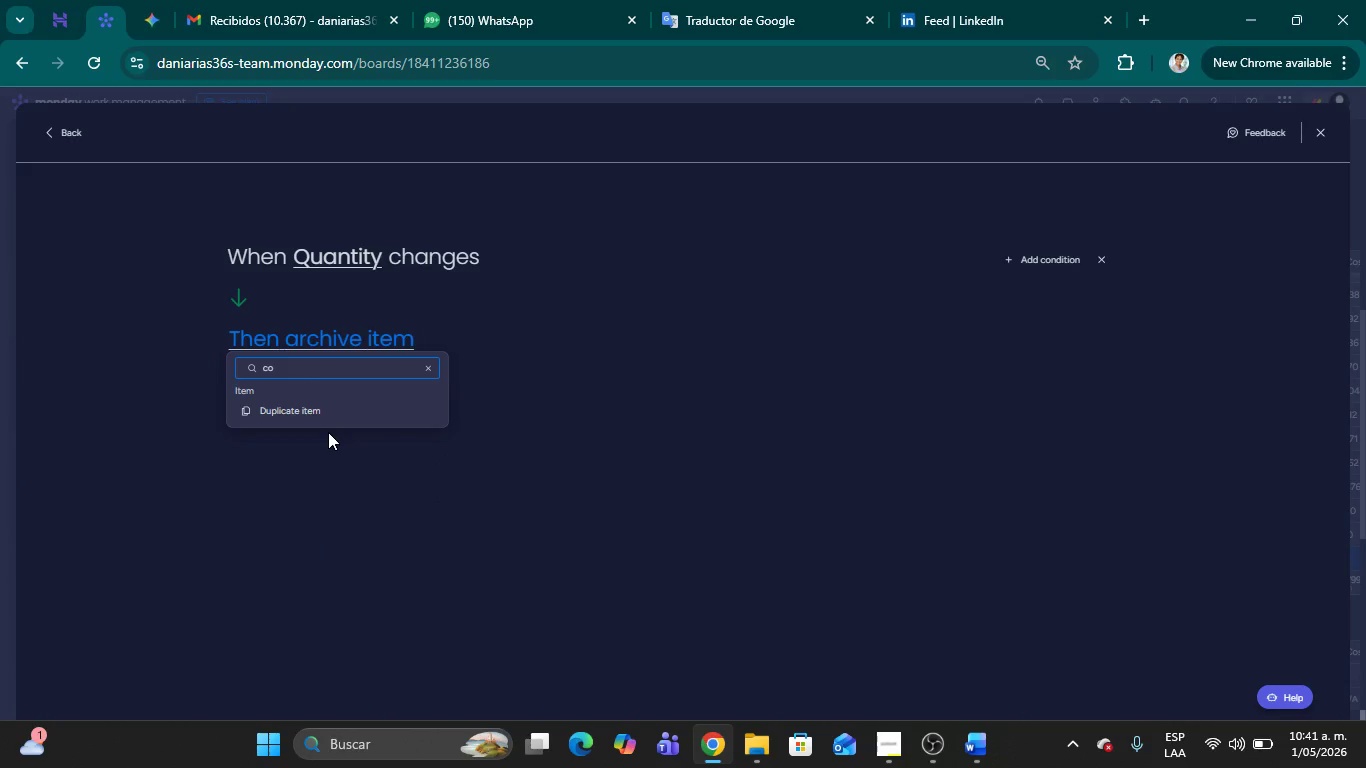 
scroll: coordinate [361, 475], scroll_direction: down, amount: 6.0
 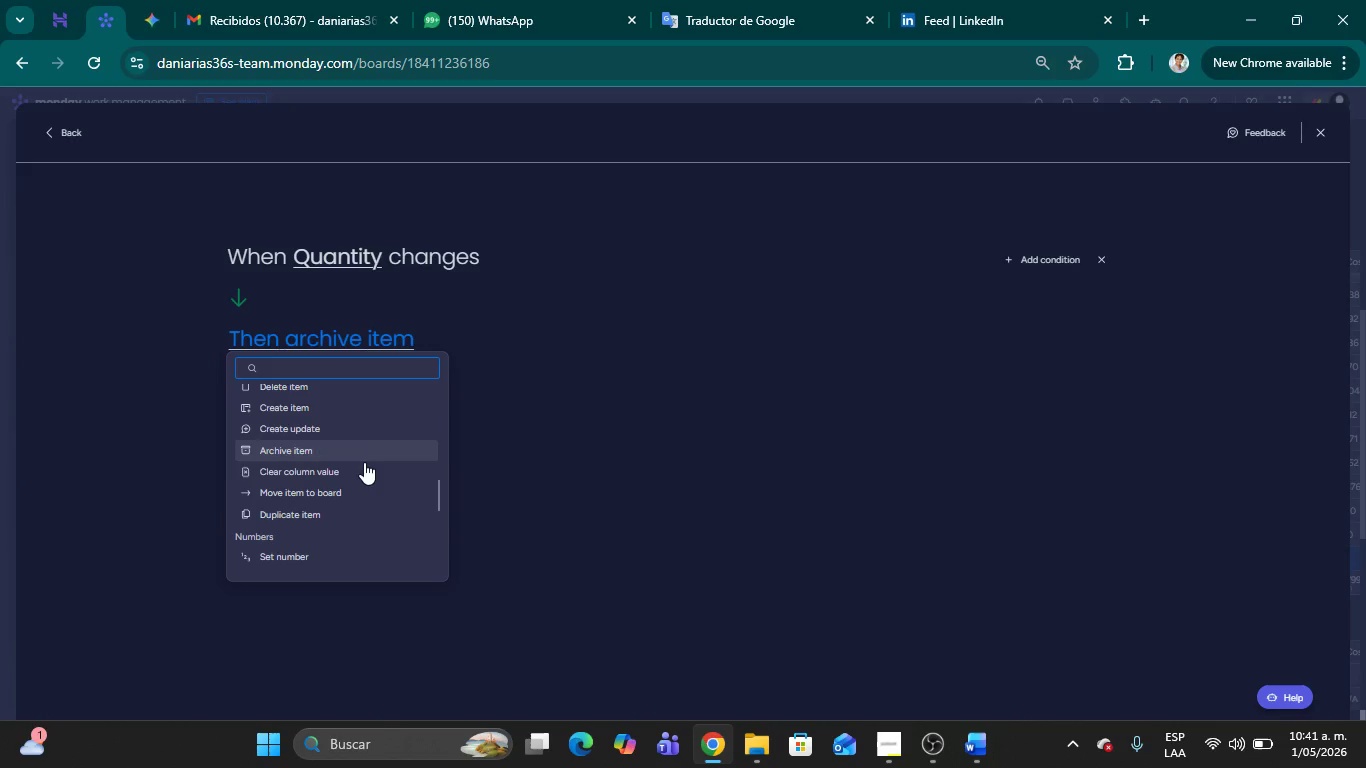 
type(COP)
 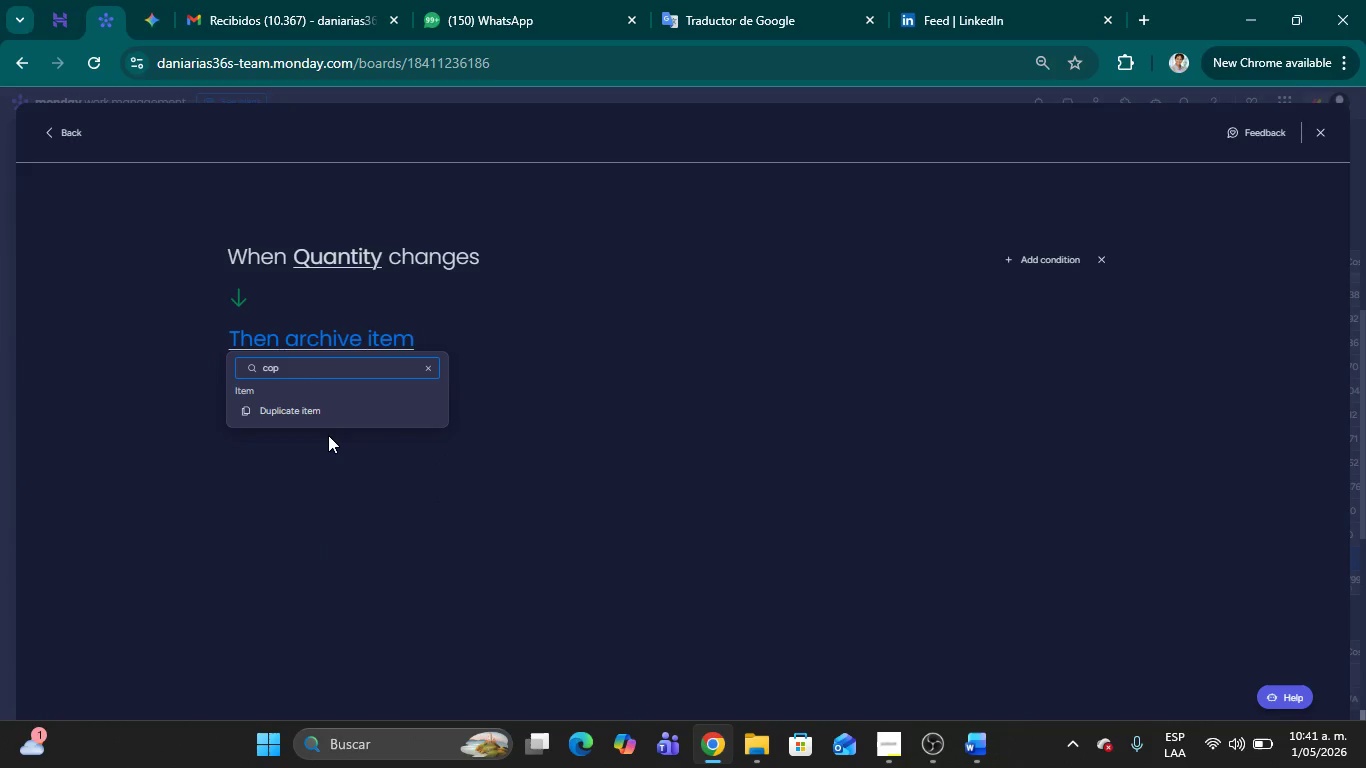 
hold_key(key=Backspace, duration=1.17)
 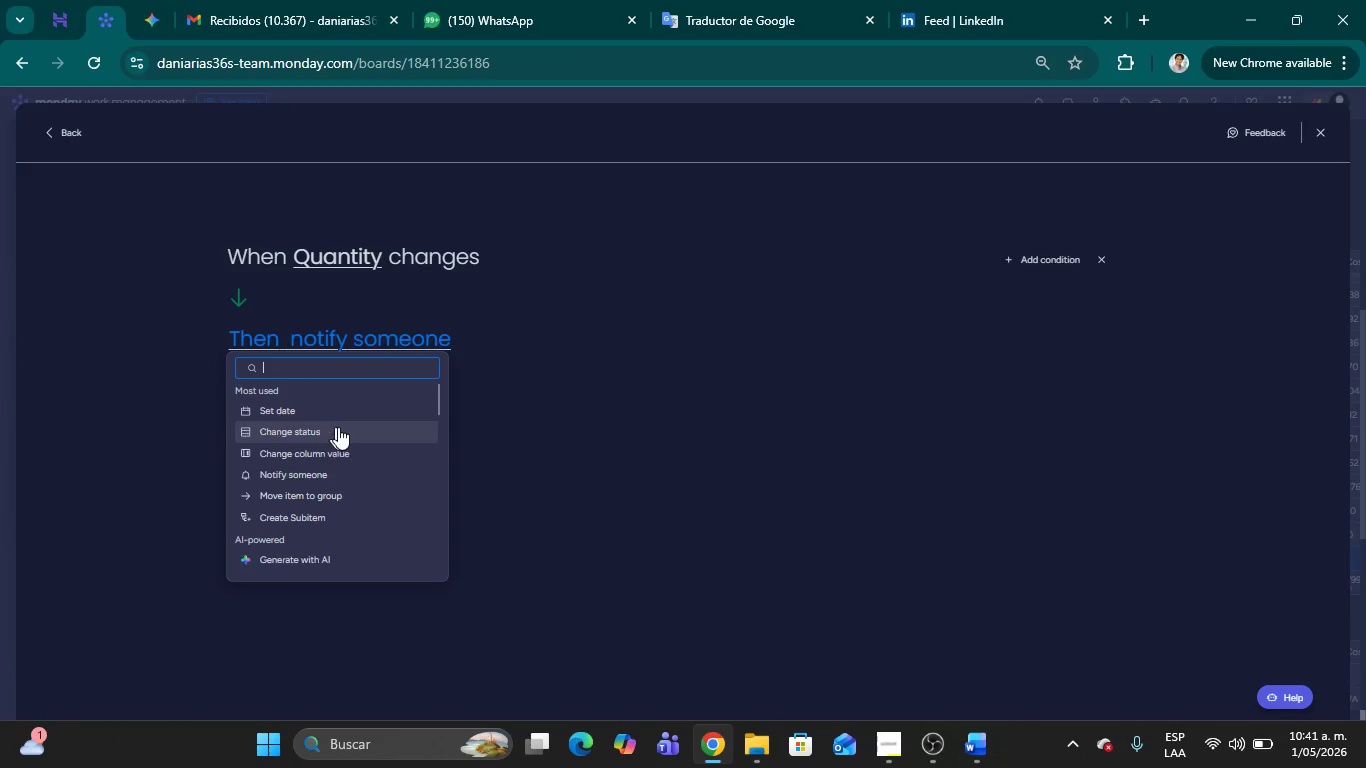 
key(Backspace)
 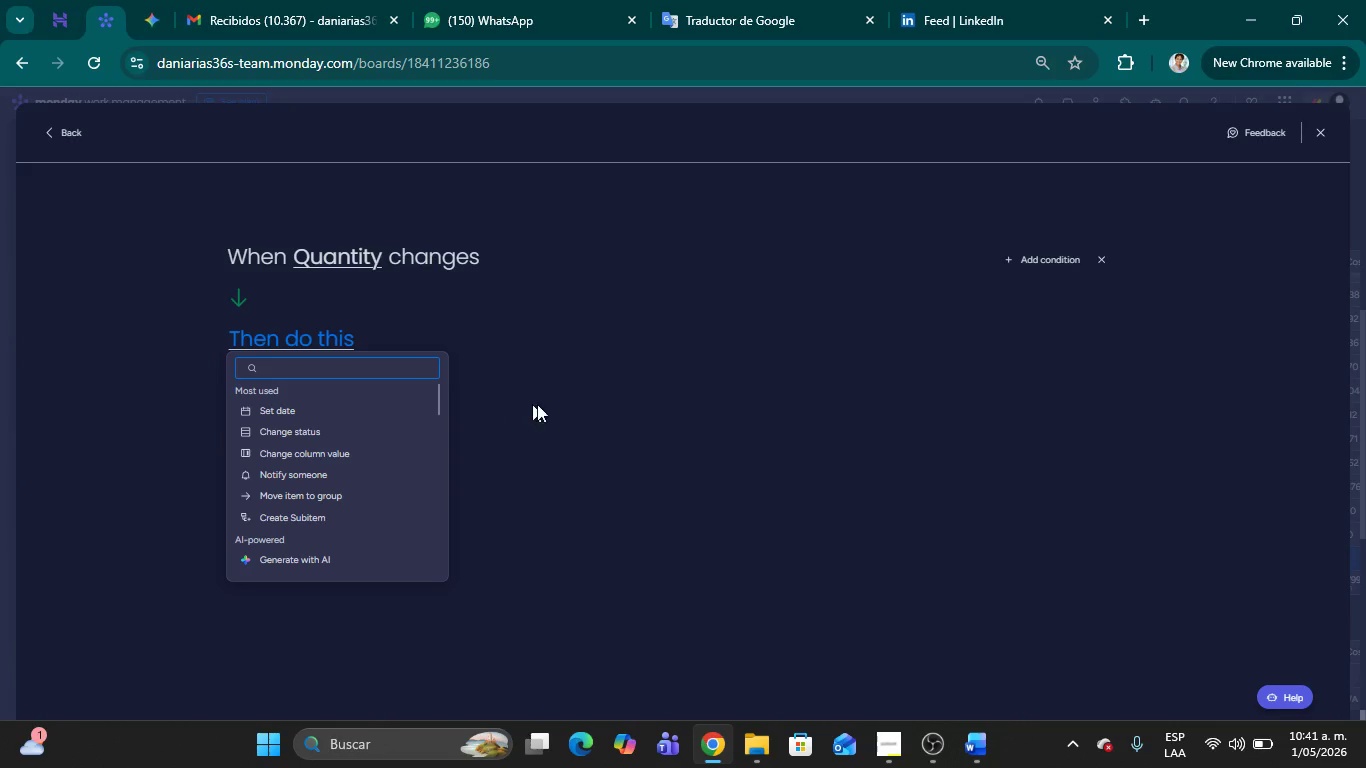 
left_click([692, 364])
 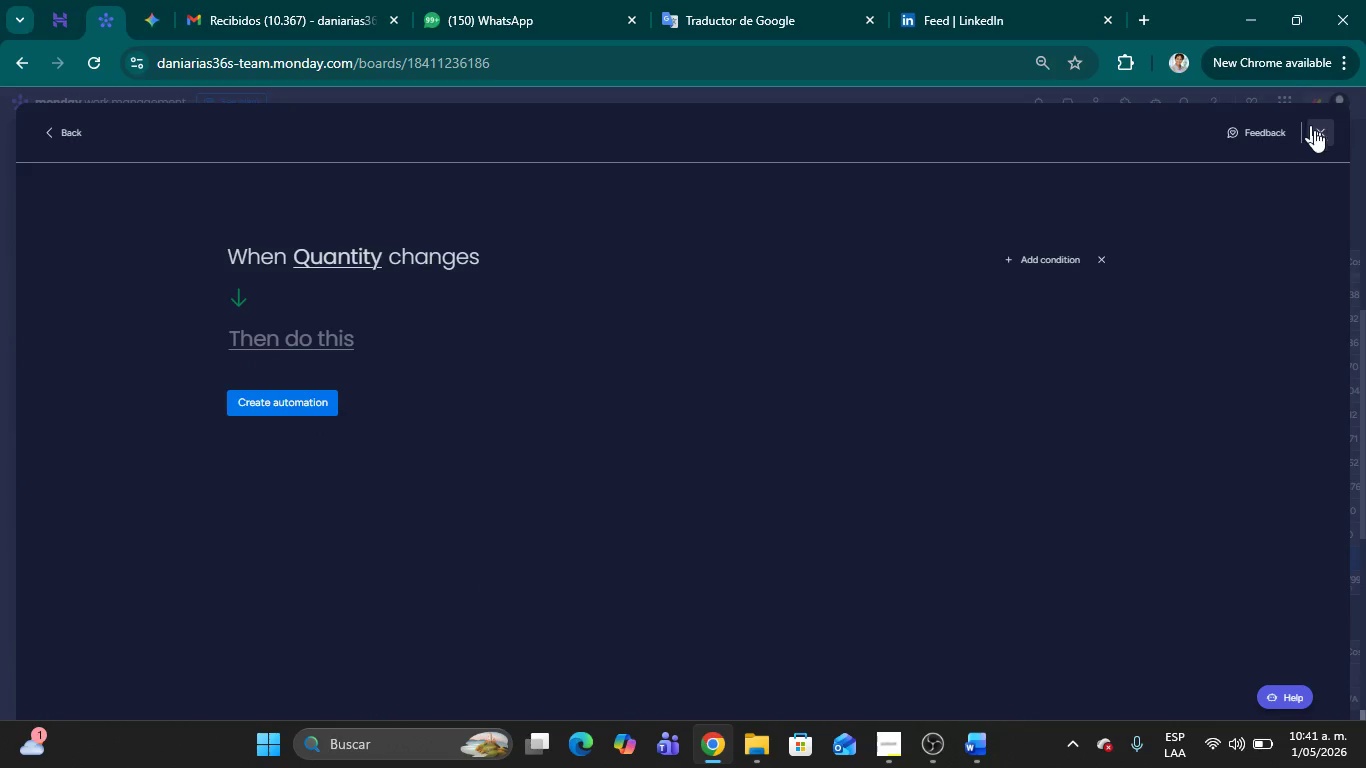 
left_click([1319, 139])
 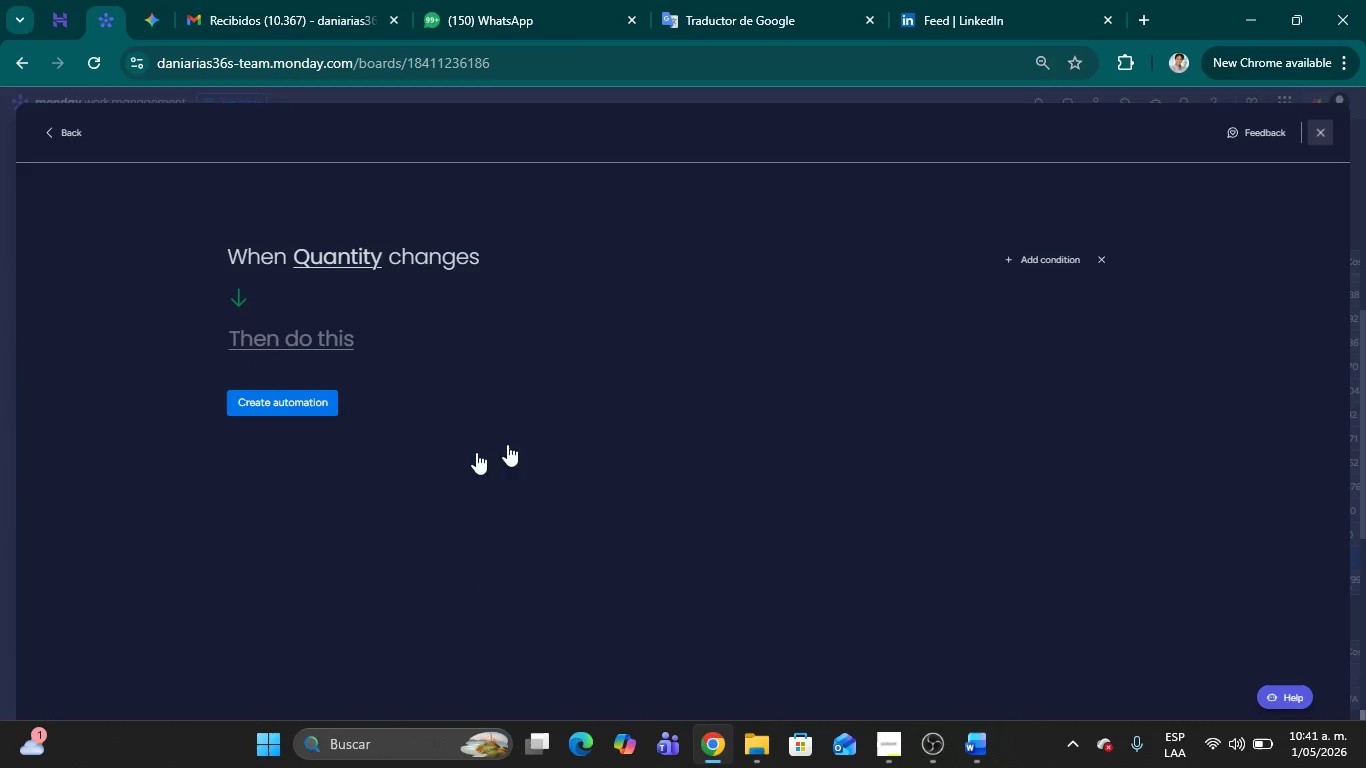 
mouse_move([417, 455])
 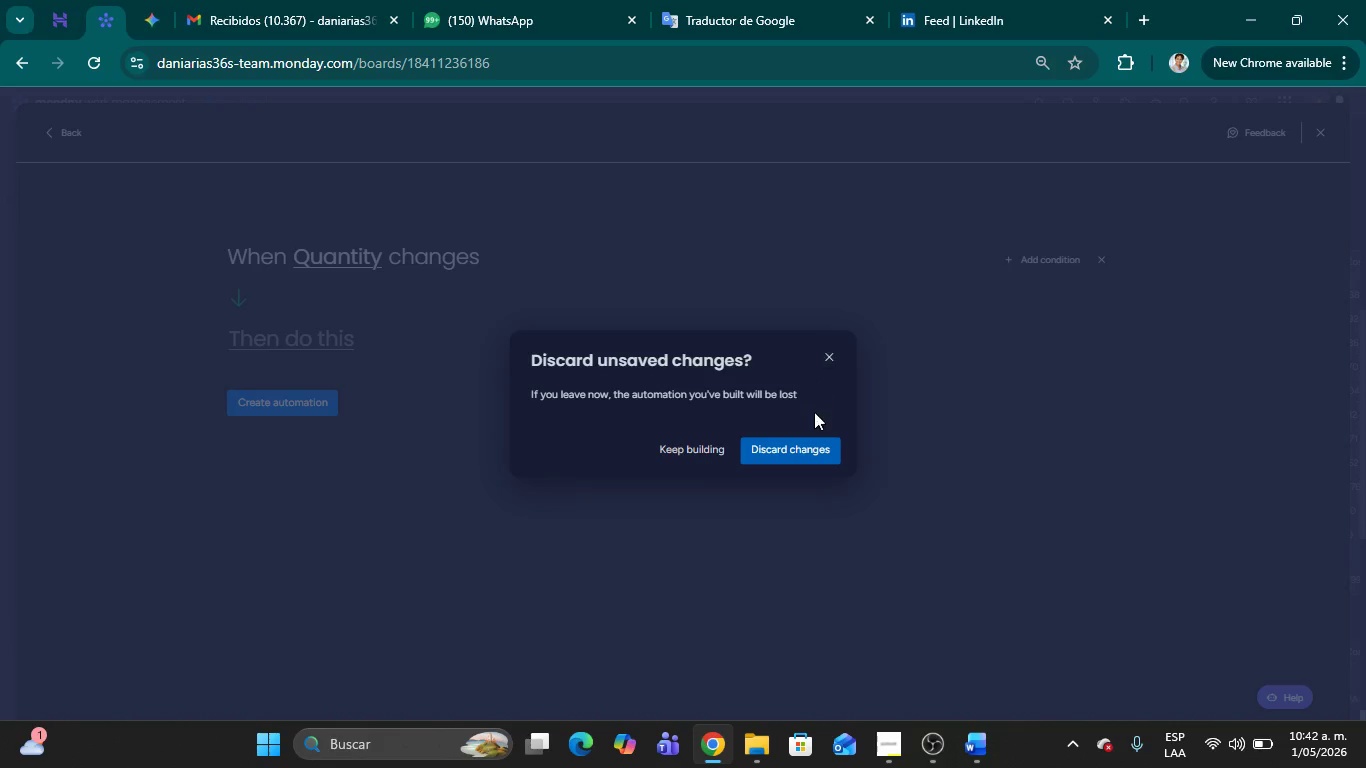 
left_click([785, 443])
 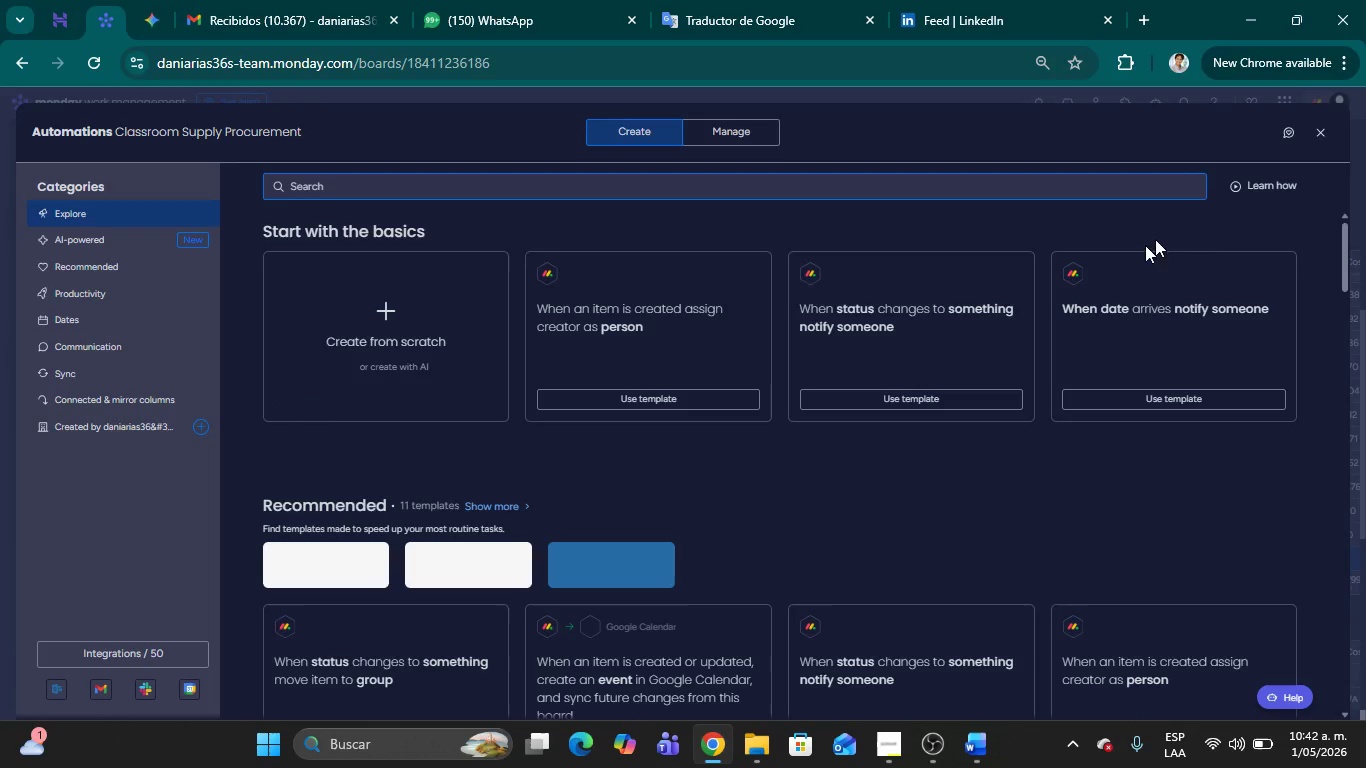 
wait(6.42)
 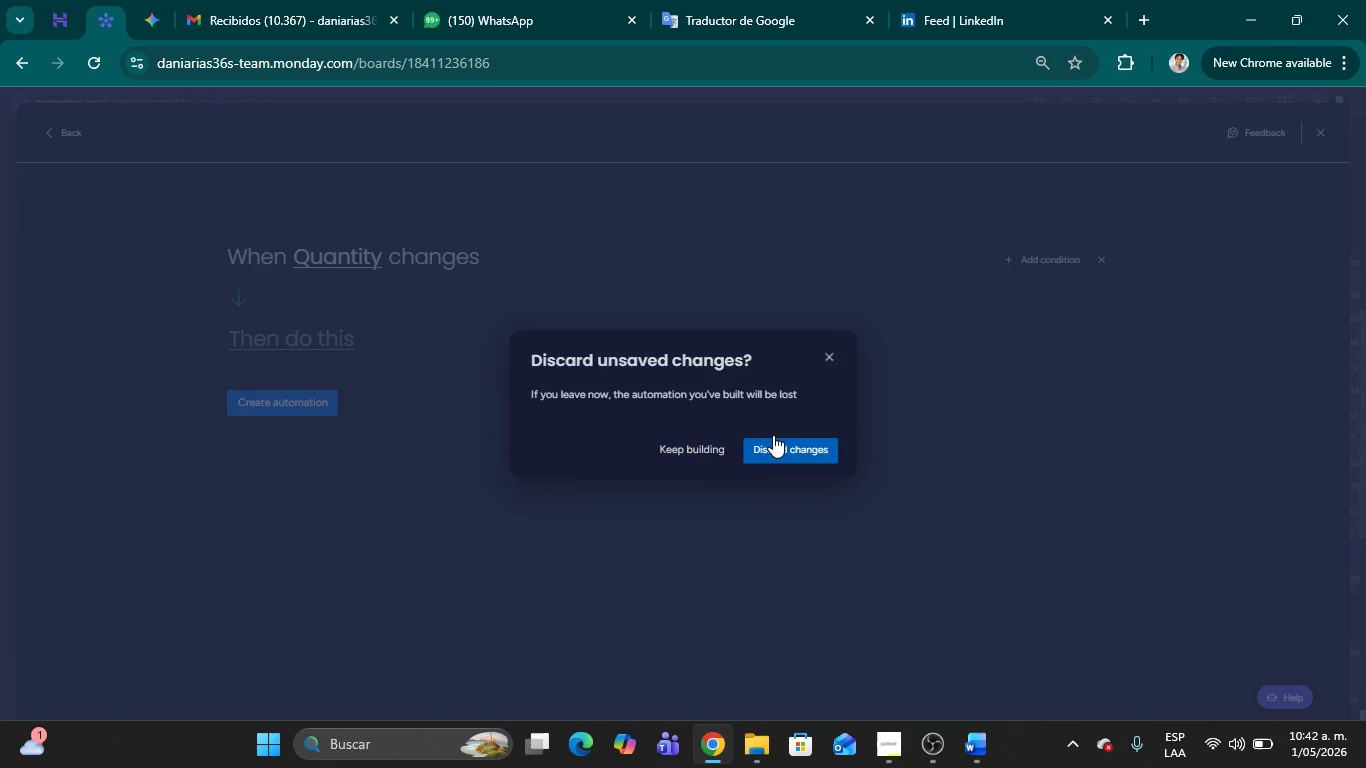 
left_click([1327, 133])
 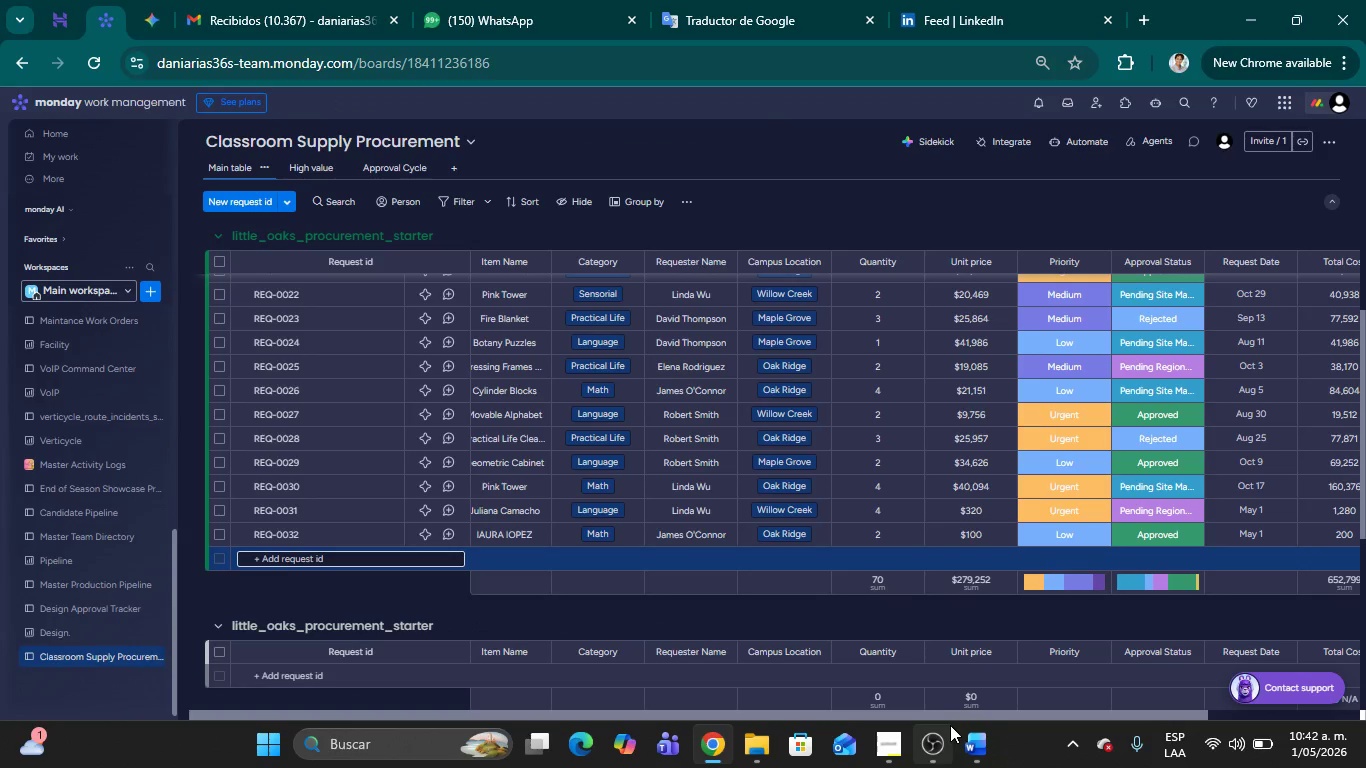 
left_click_drag(start_coordinate=[944, 717], to_coordinate=[1204, 726])
 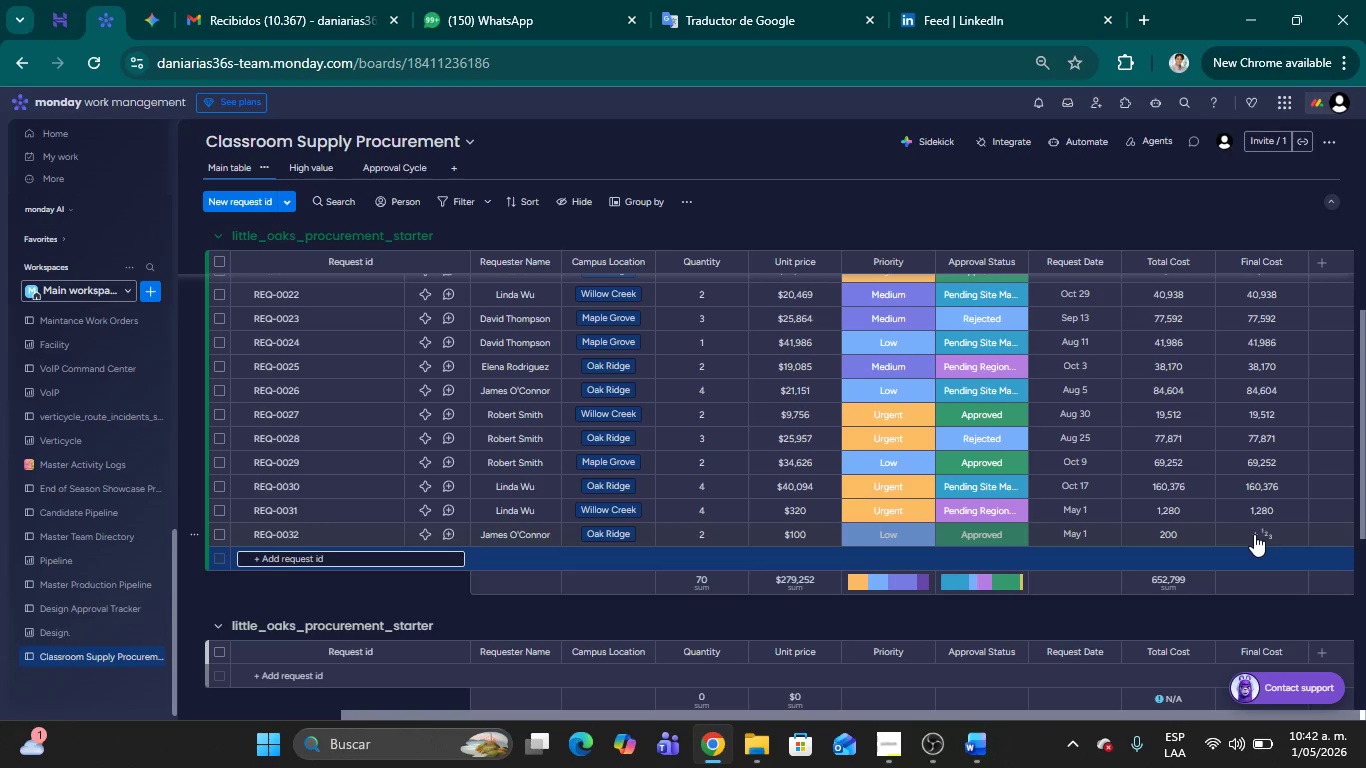 
wait(8.45)
 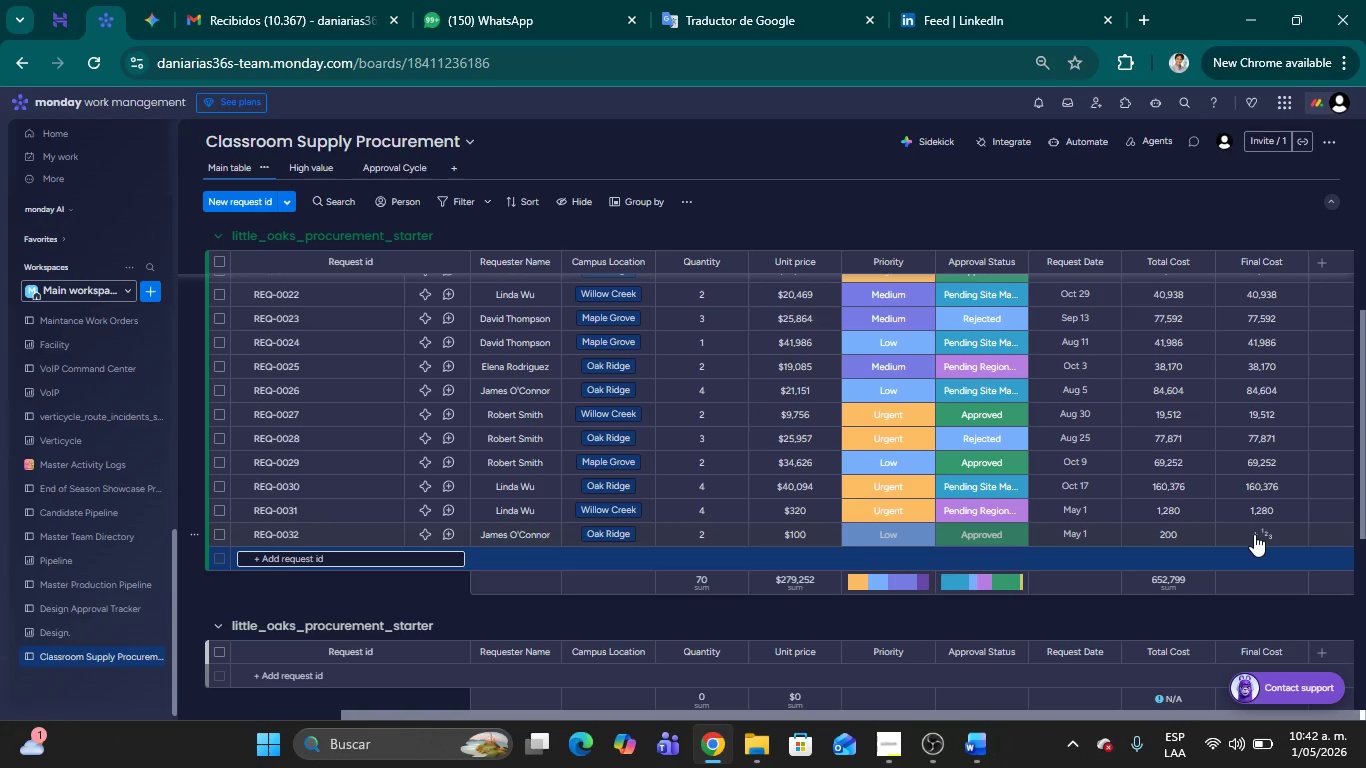 
left_click([1278, 532])
 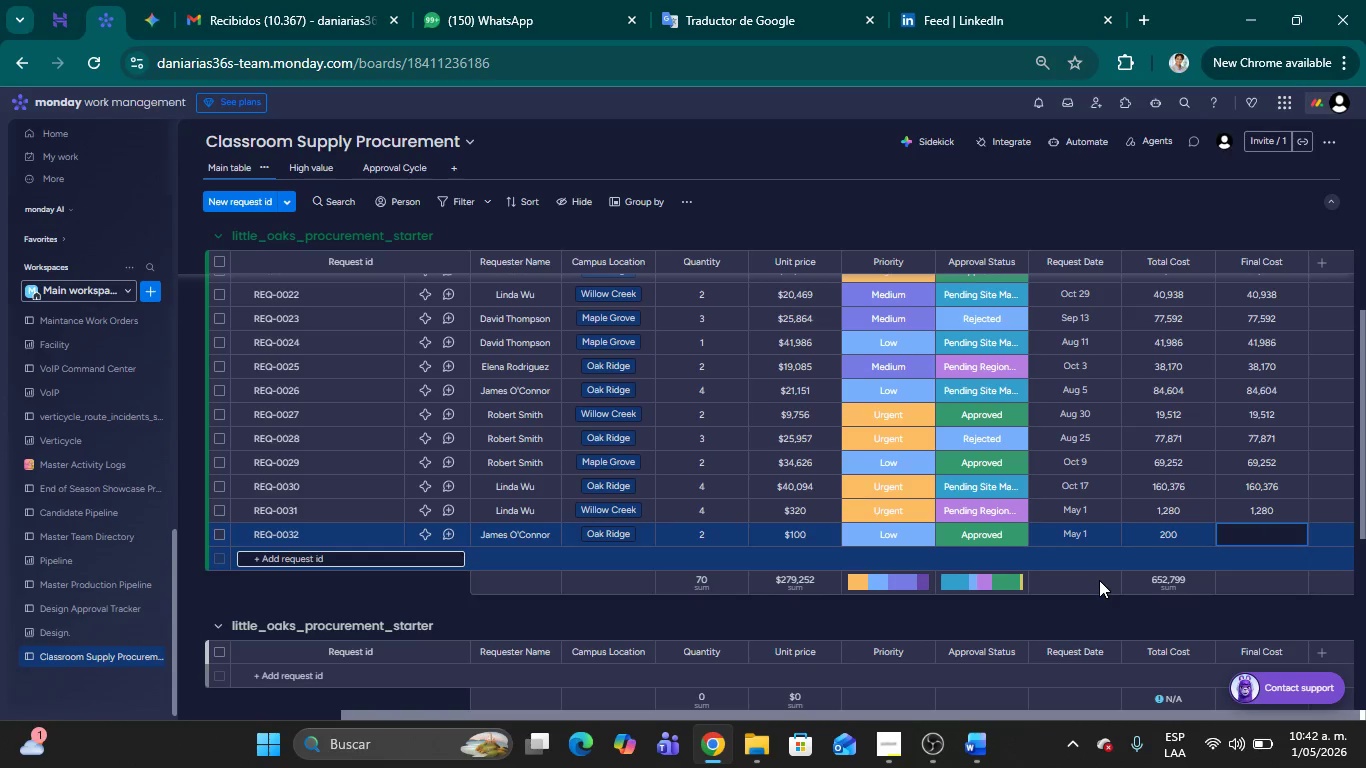 
key(Numpad2)
 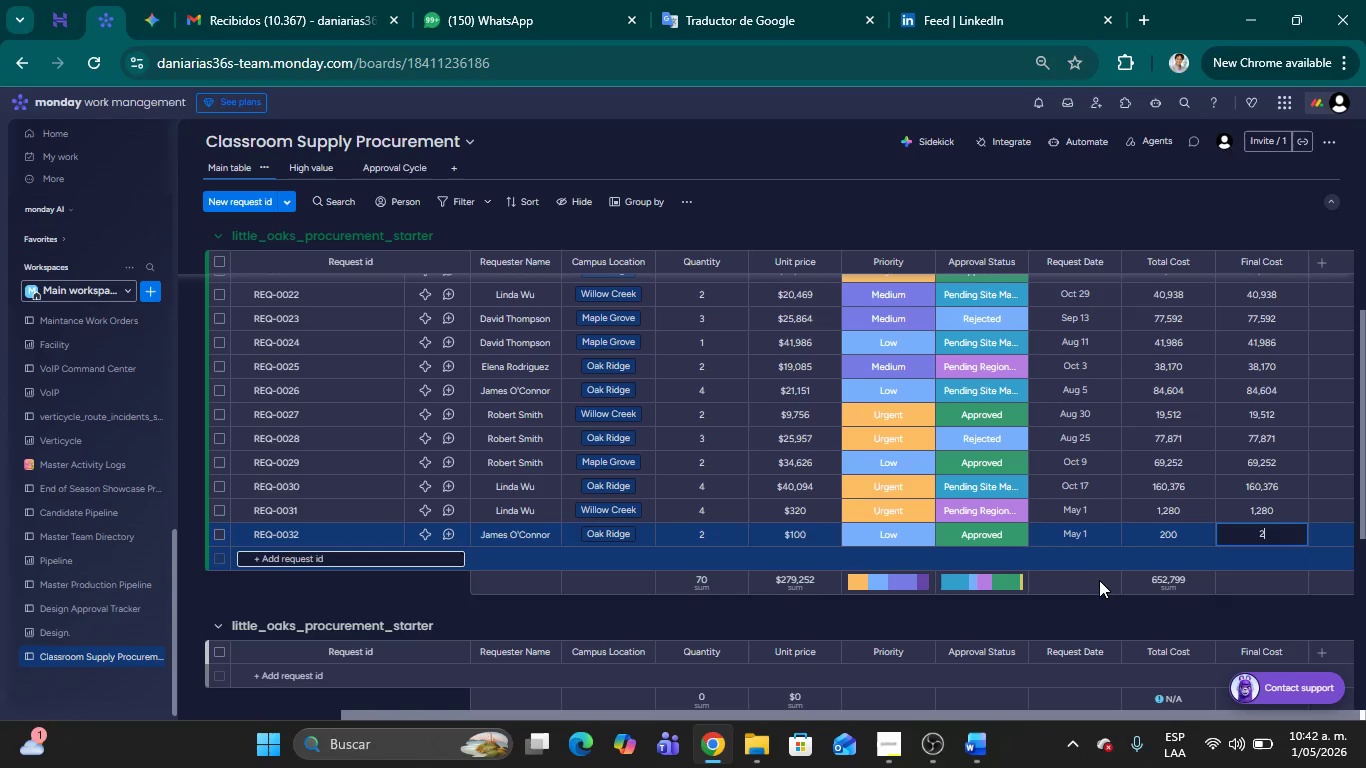 
key(Numpad0)
 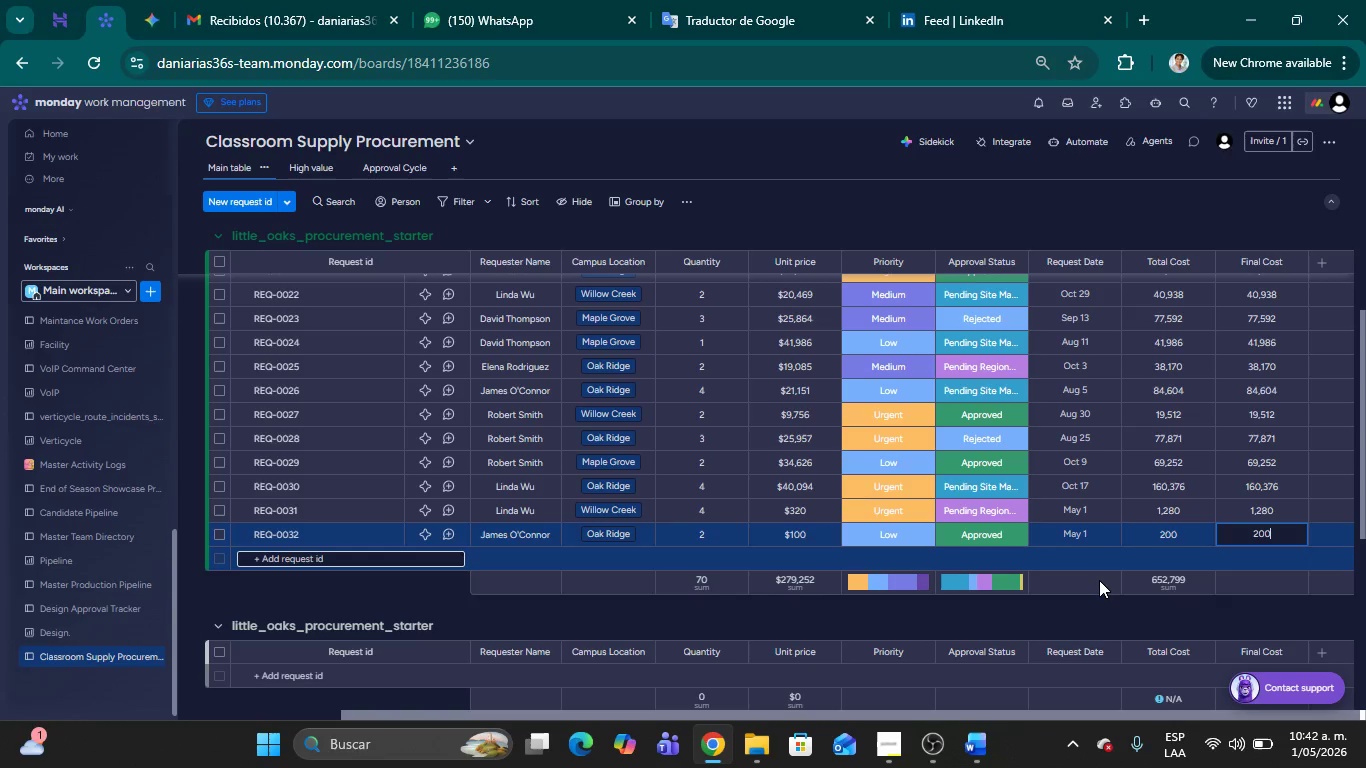 
key(Numpad0)
 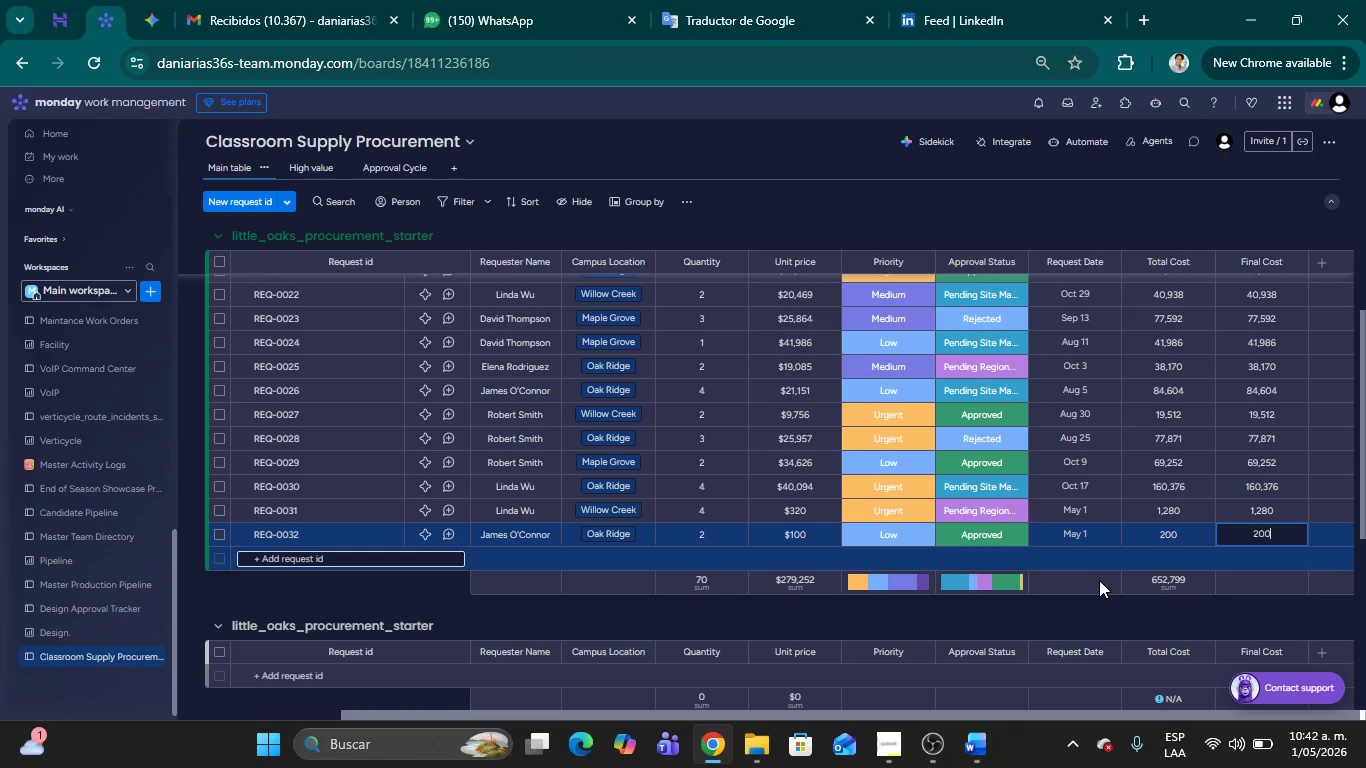 
key(NumpadEnter)
 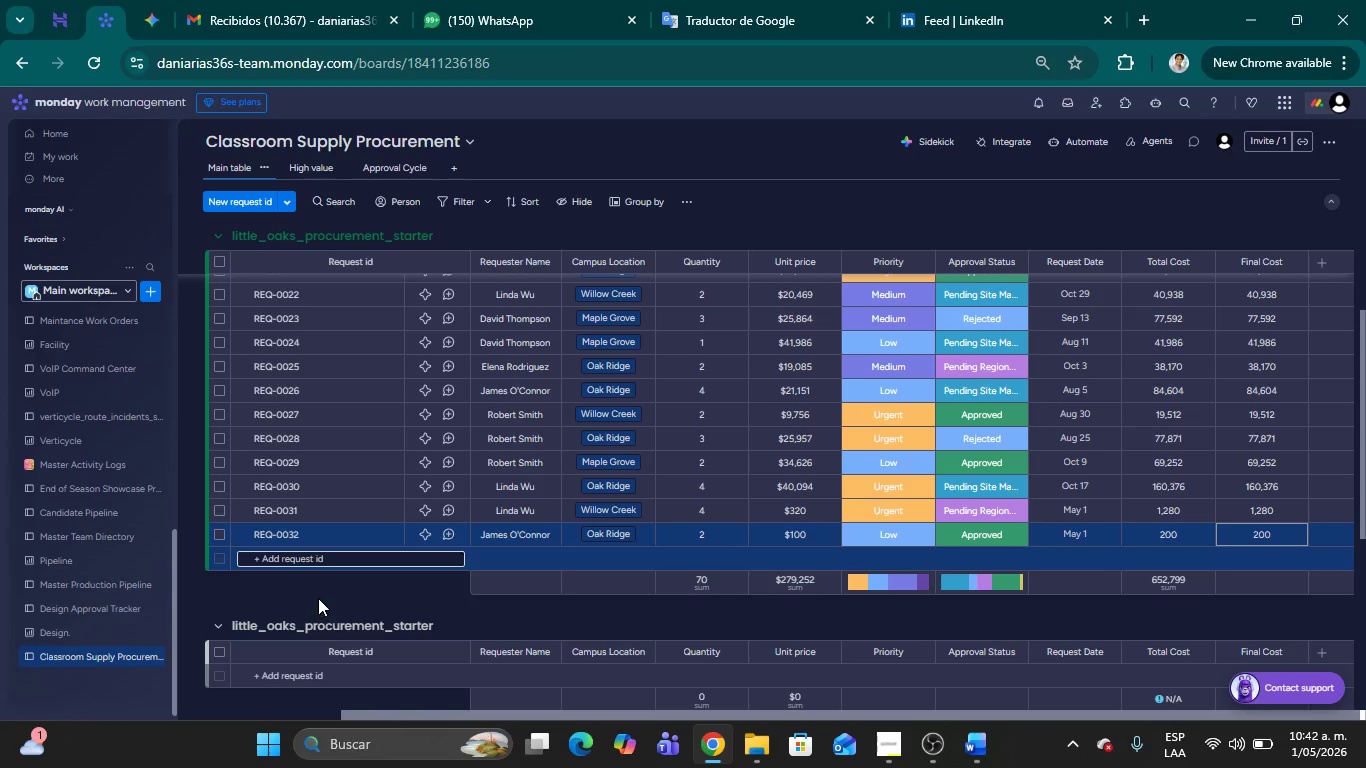 
left_click([320, 591])
 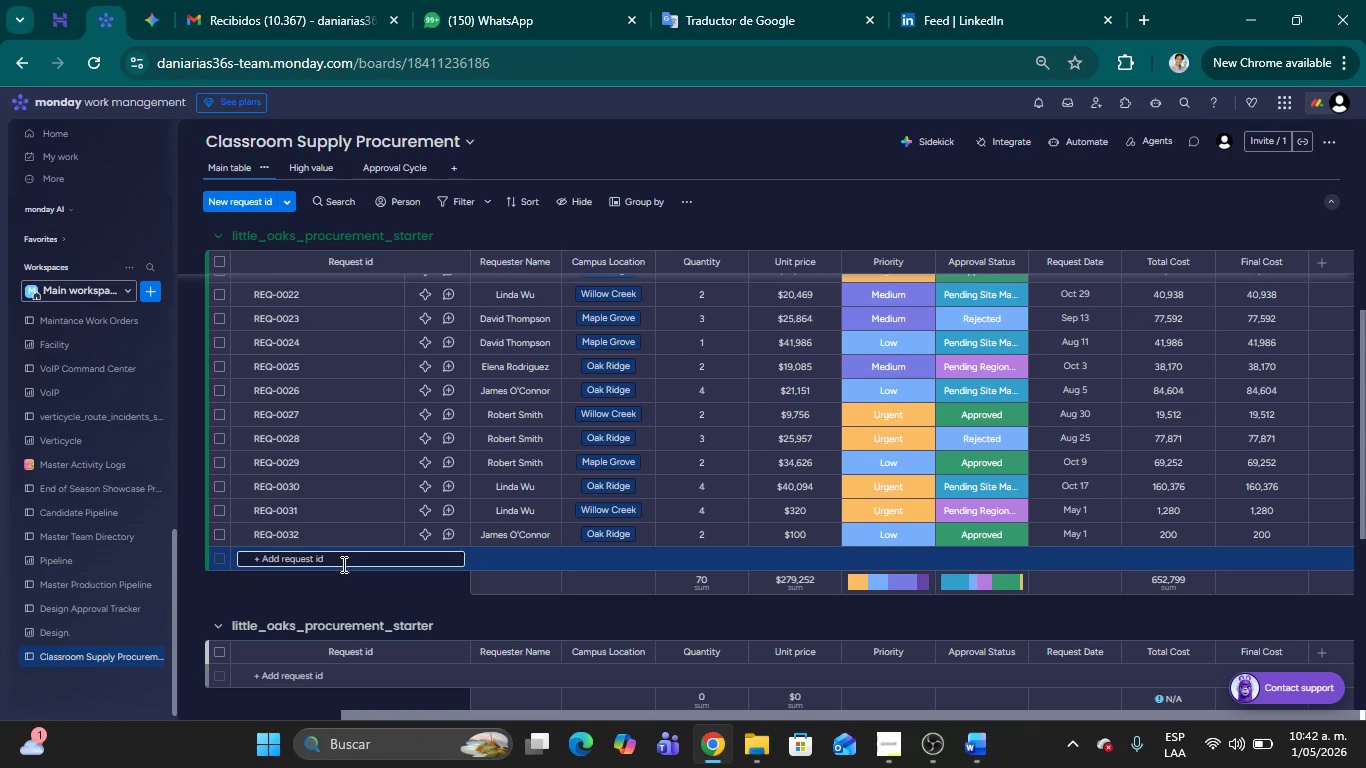 
wait(30.94)
 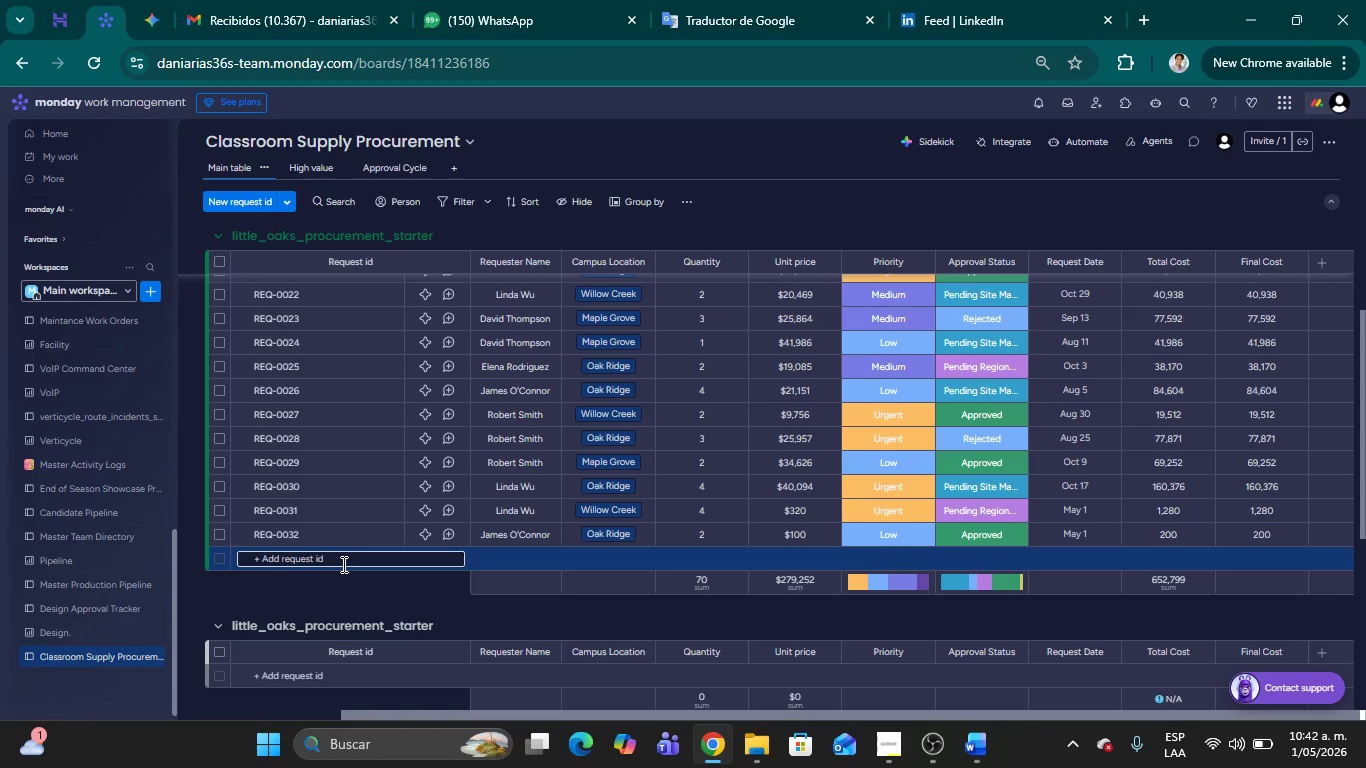 
left_click([325, 591])
 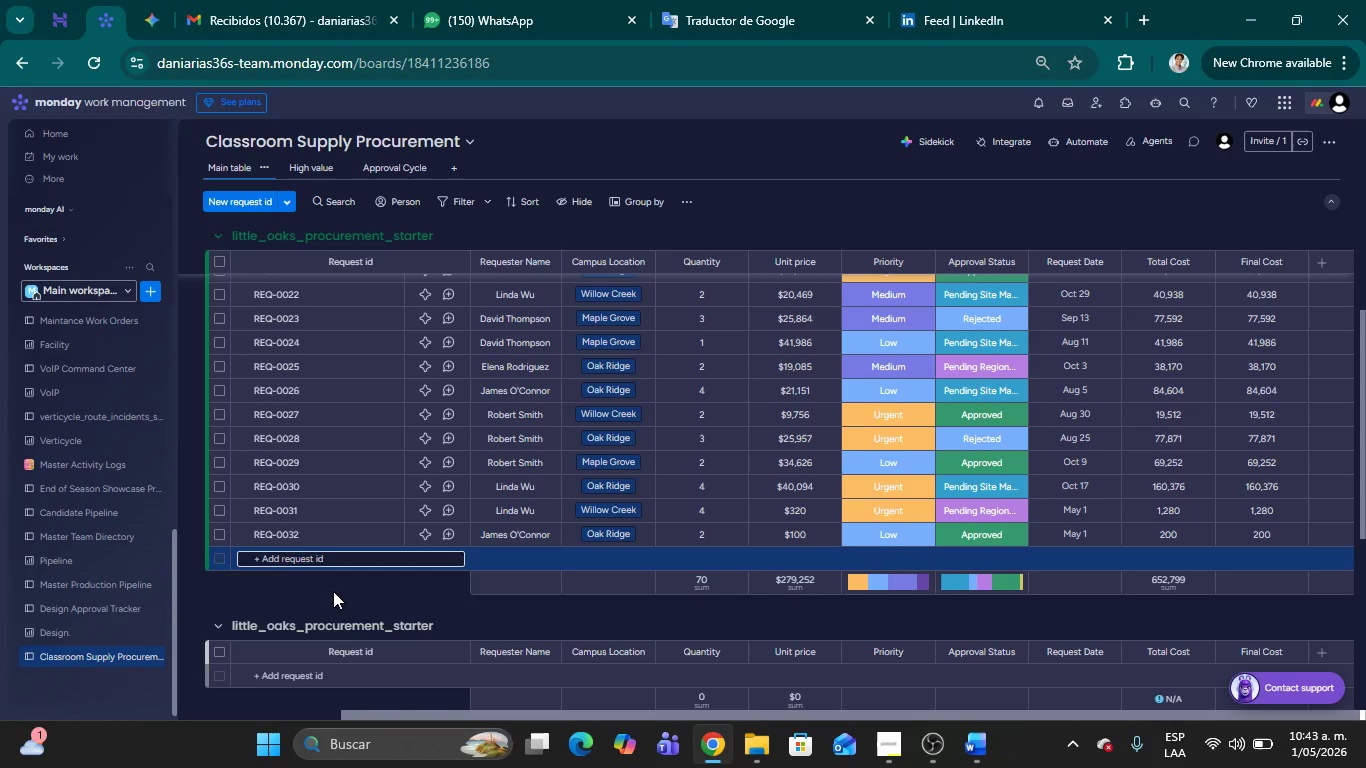 
wait(36.31)
 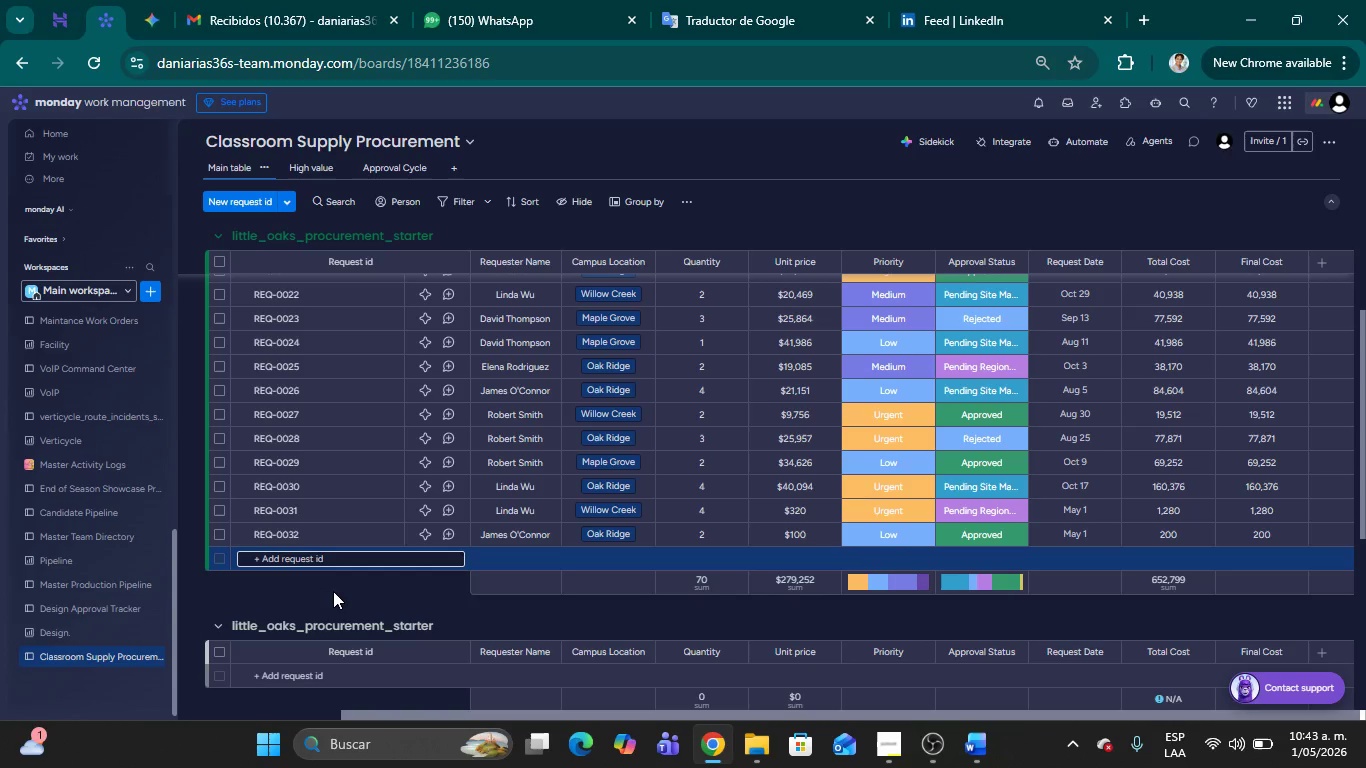 
left_click([806, 222])
 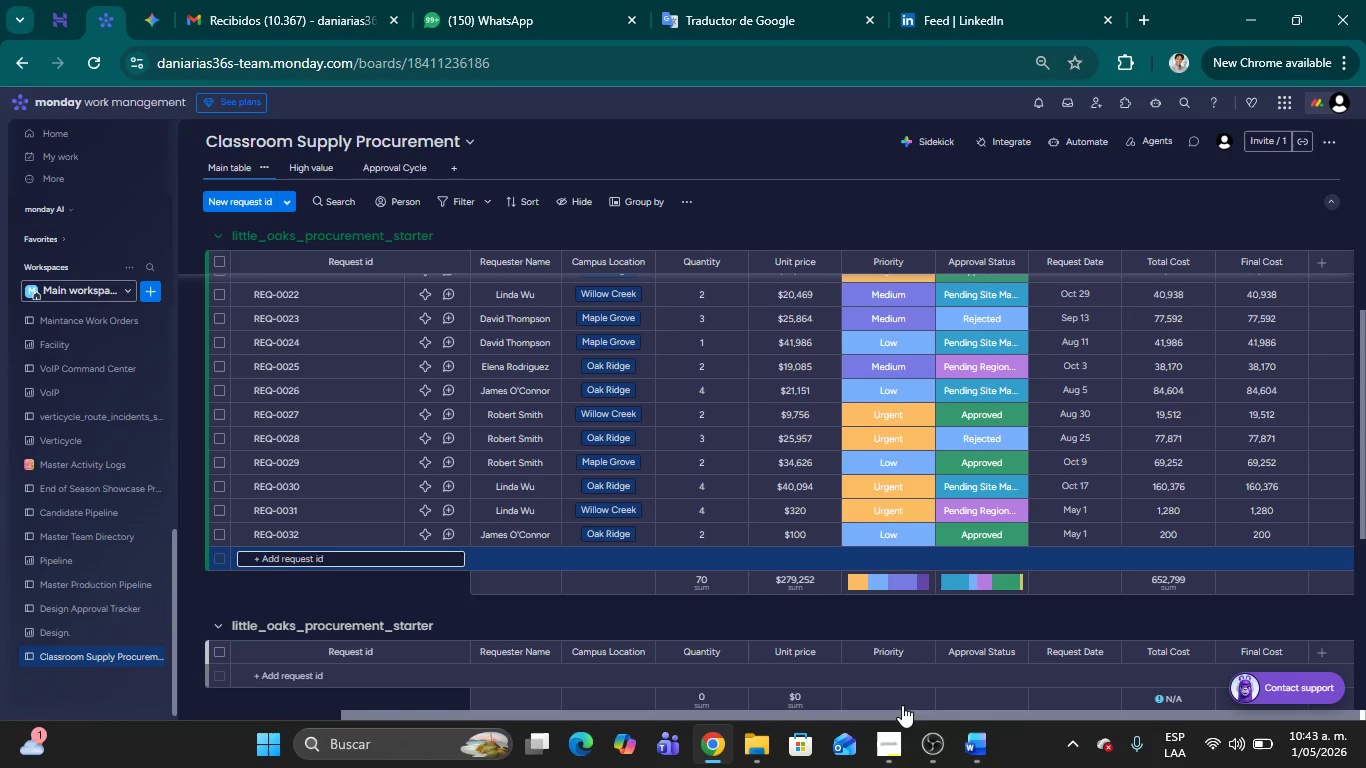 
left_click([890, 747])